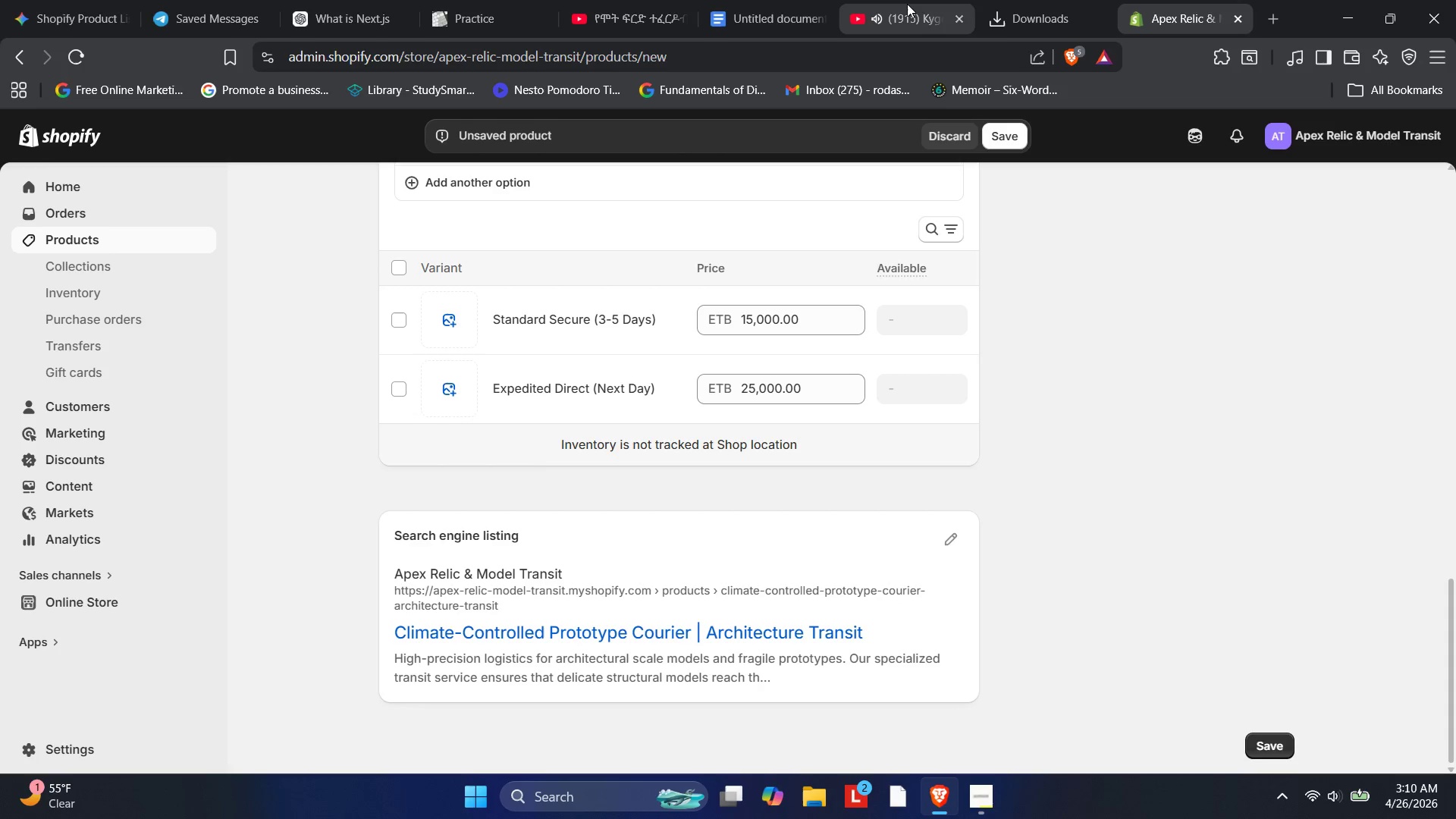 
key(PlayPause)
 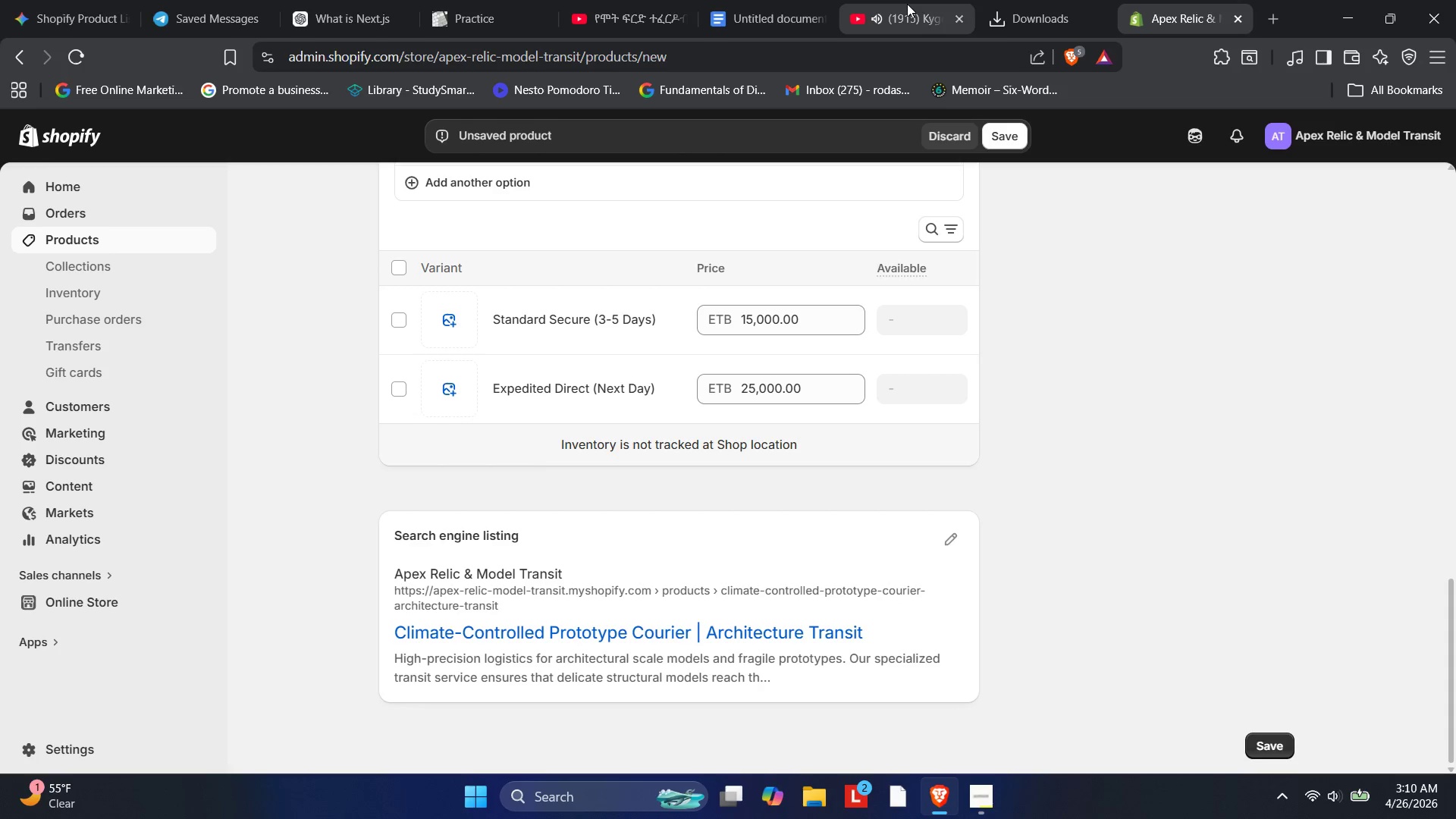 
key(PlayPause)
 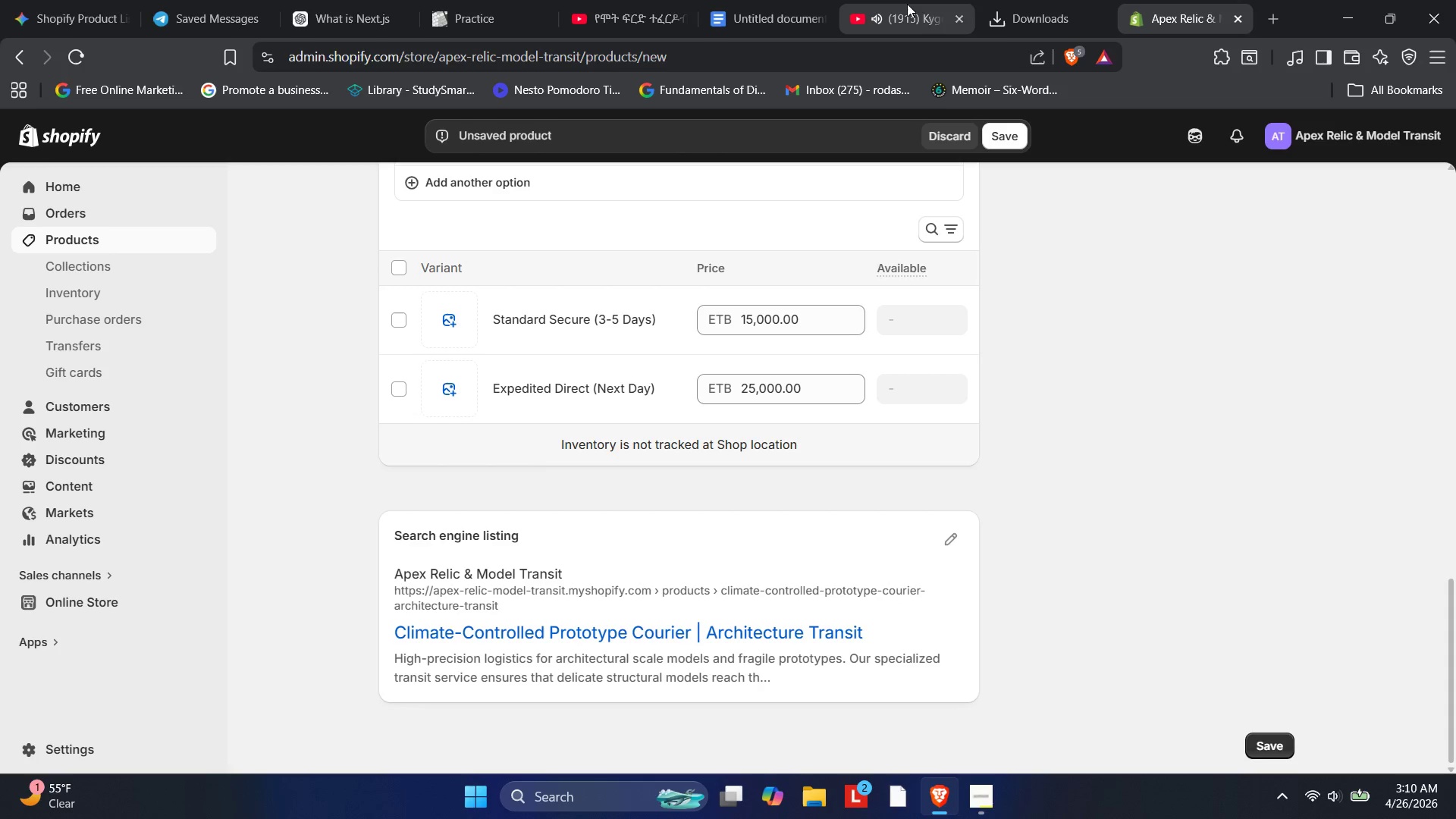 
key(PlayPause)
 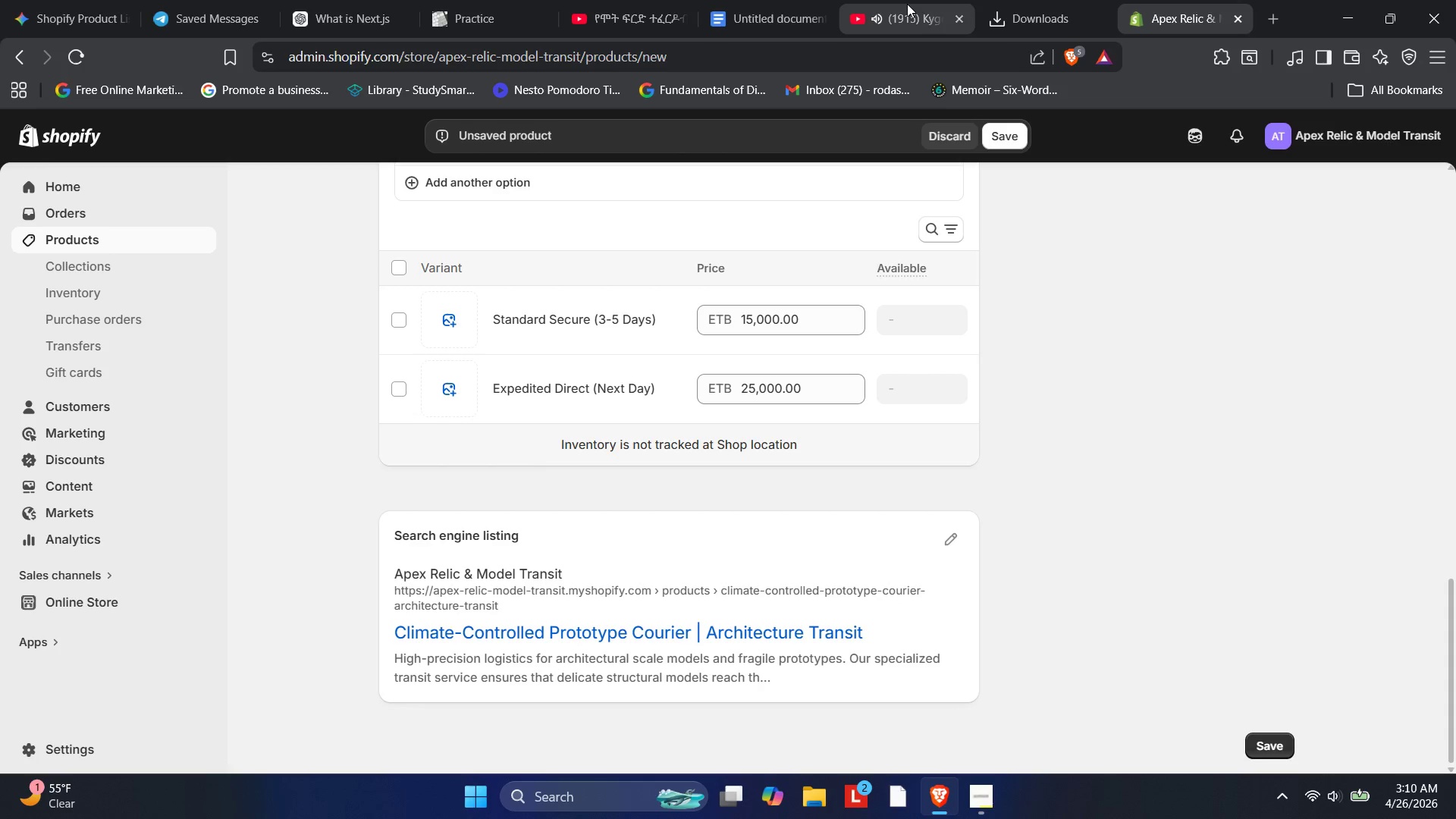 
key(PlayPause)
 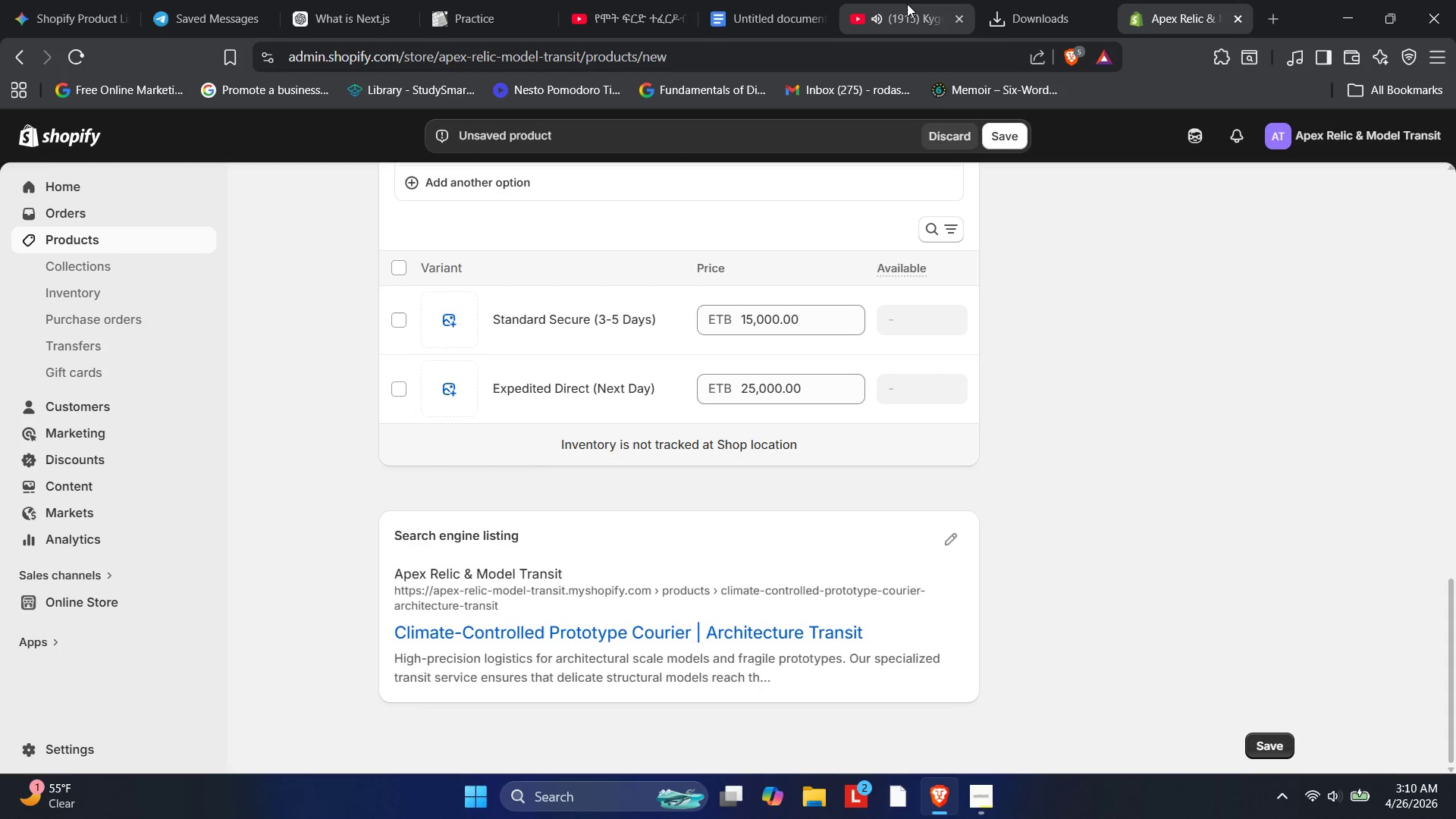 
key(PlayPause)
 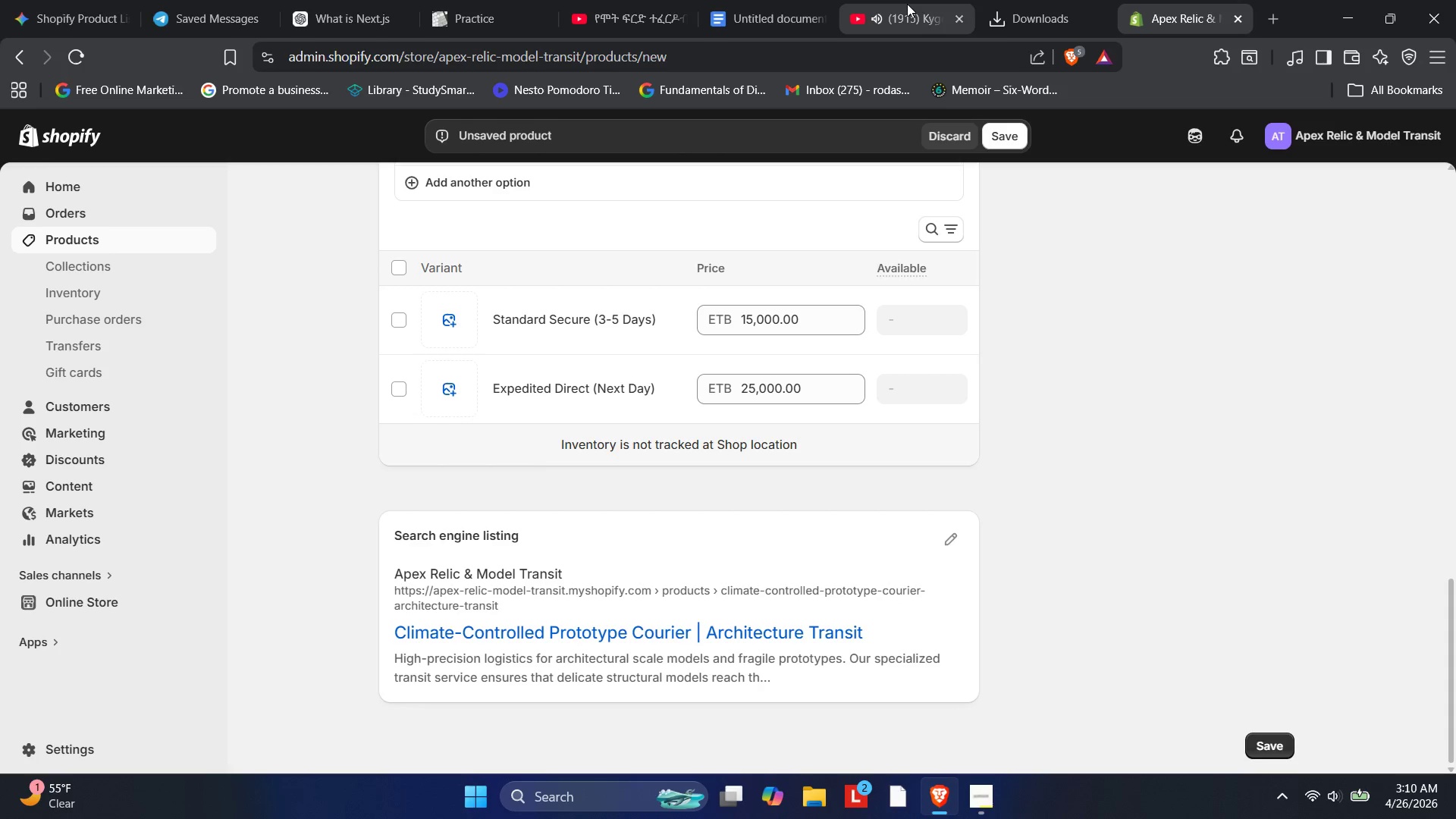 
key(PlayPause)
 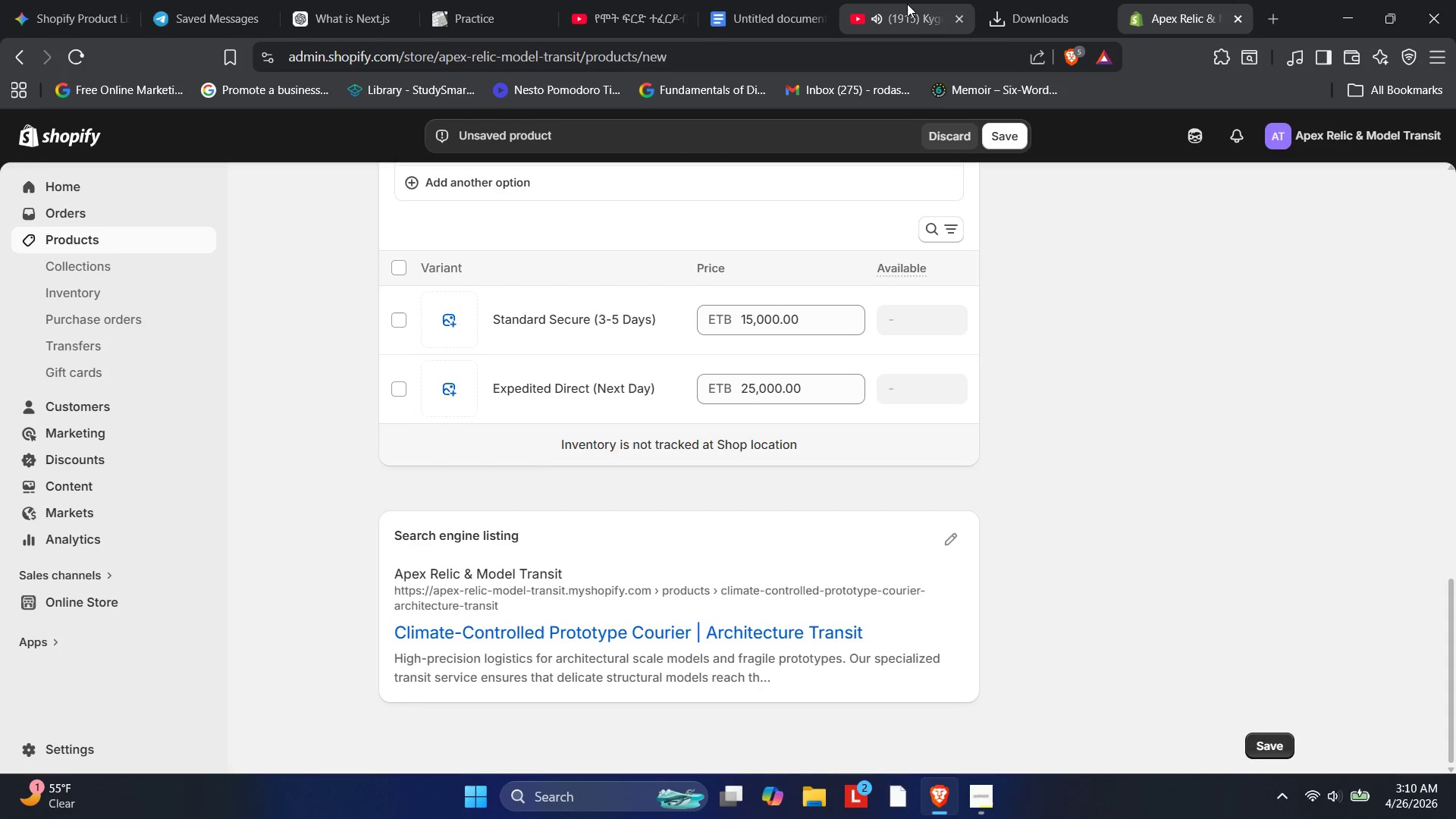 
key(PlayPause)
 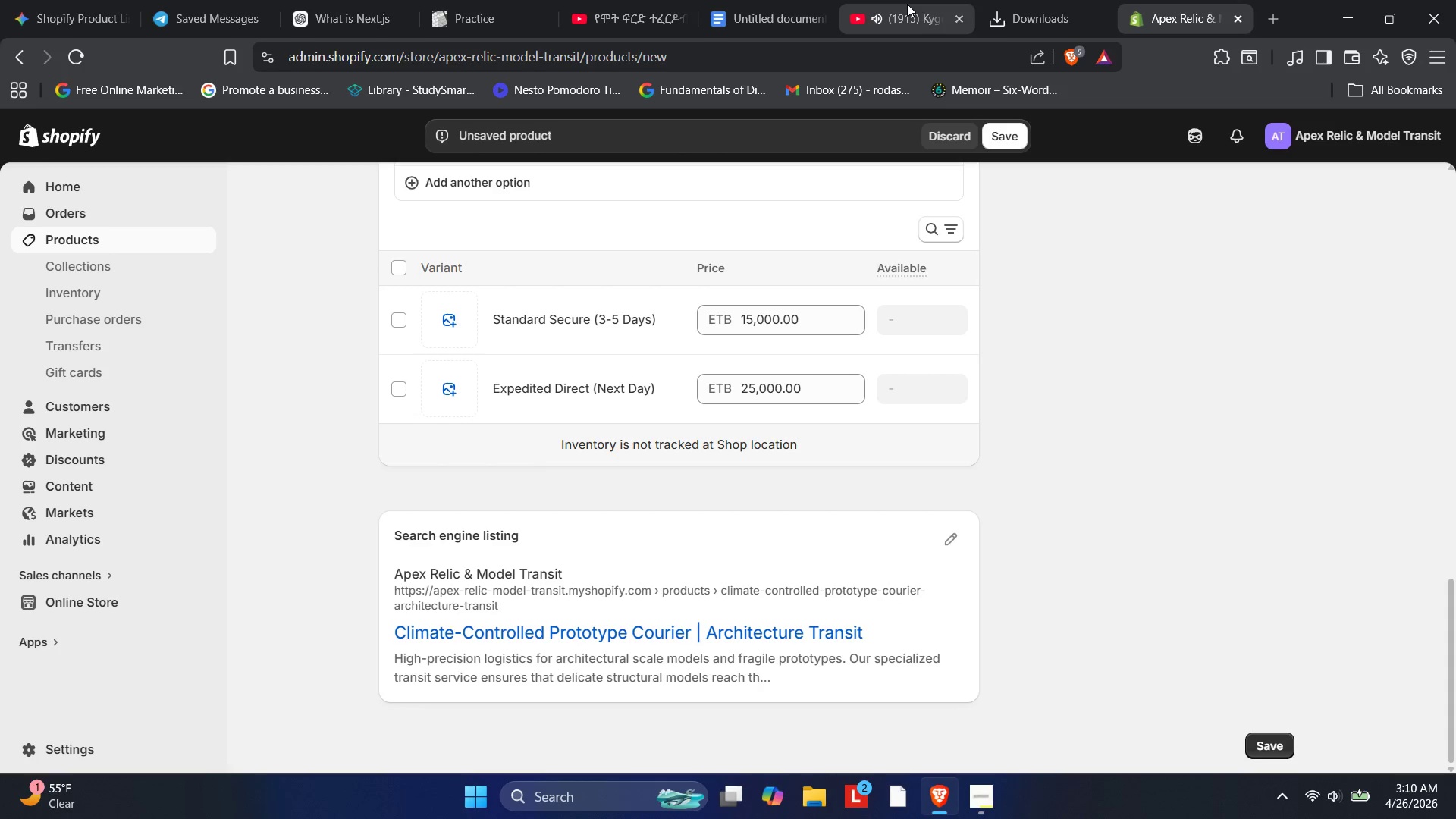 
key(Mute)
 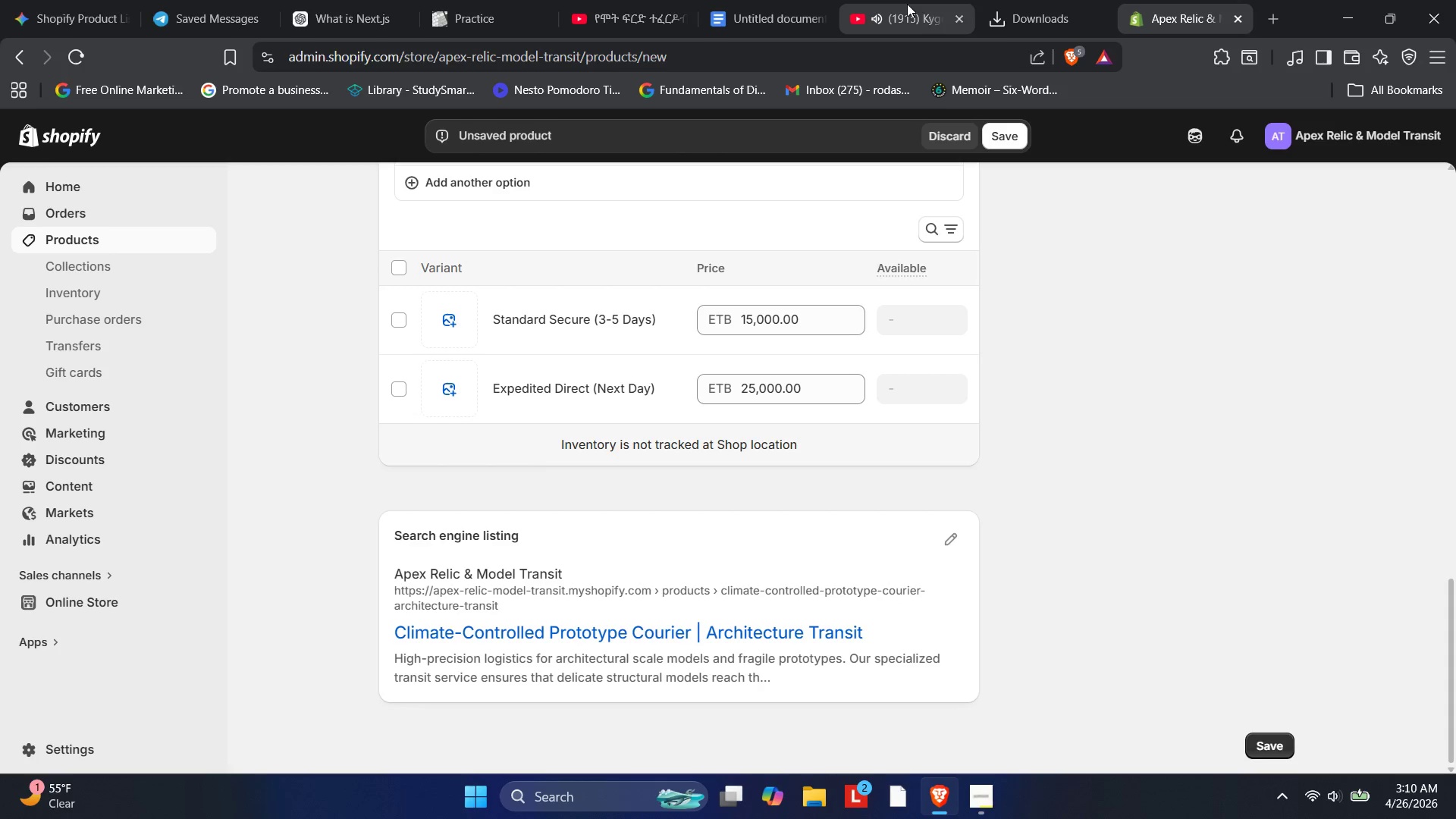 
key(PlayPause)
 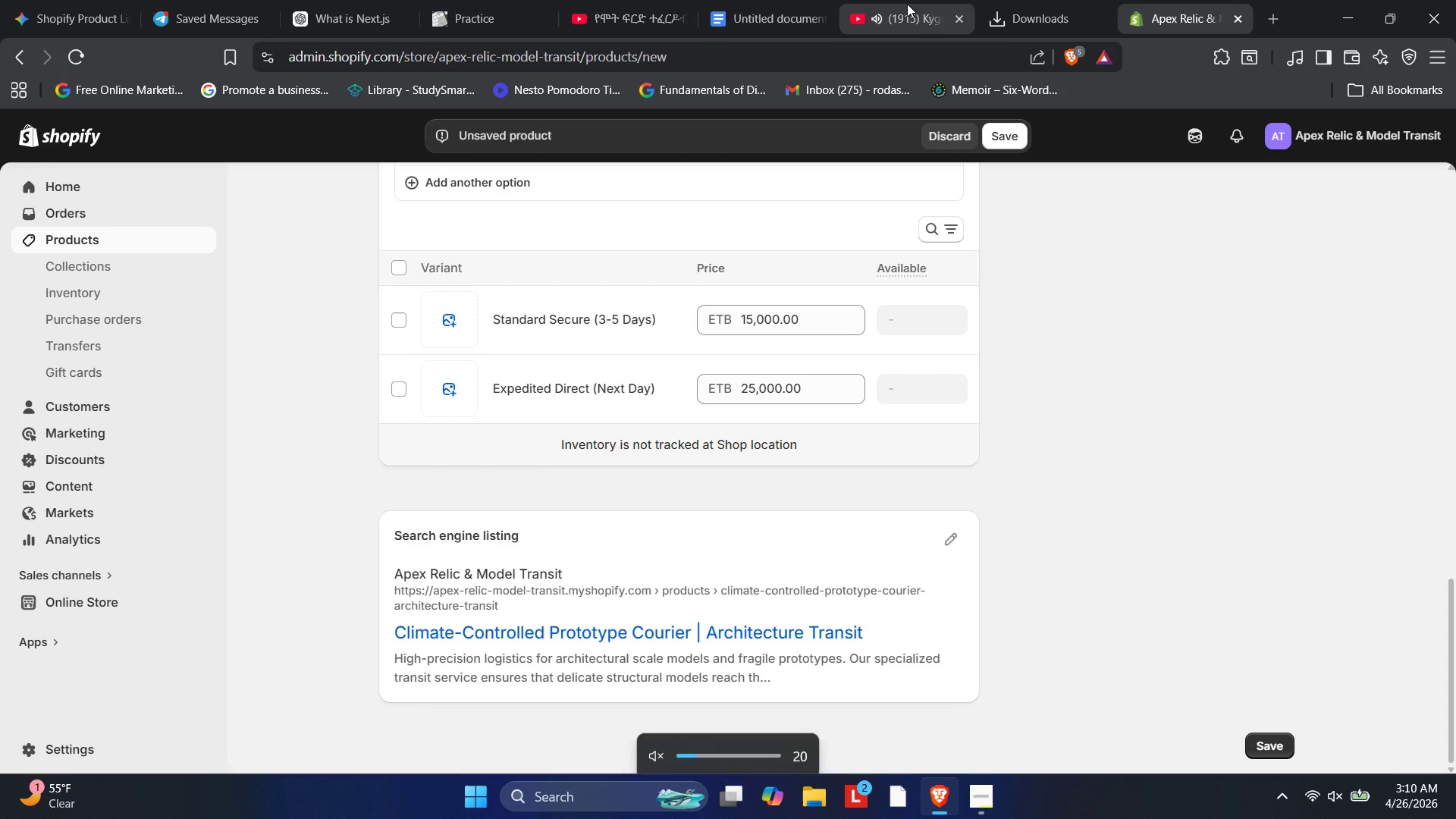 
key(PlayPause)
 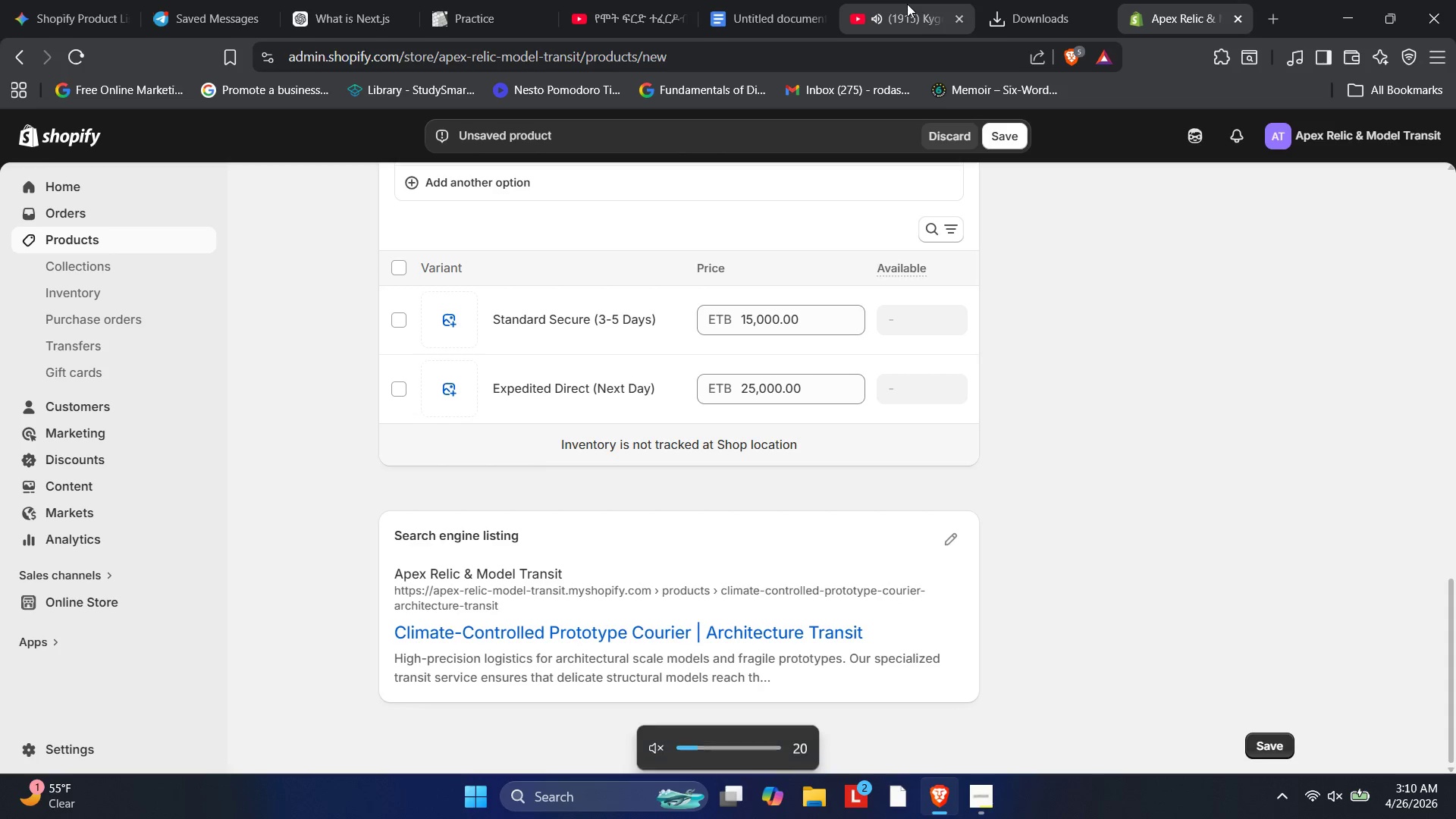 
key(PlayPause)
 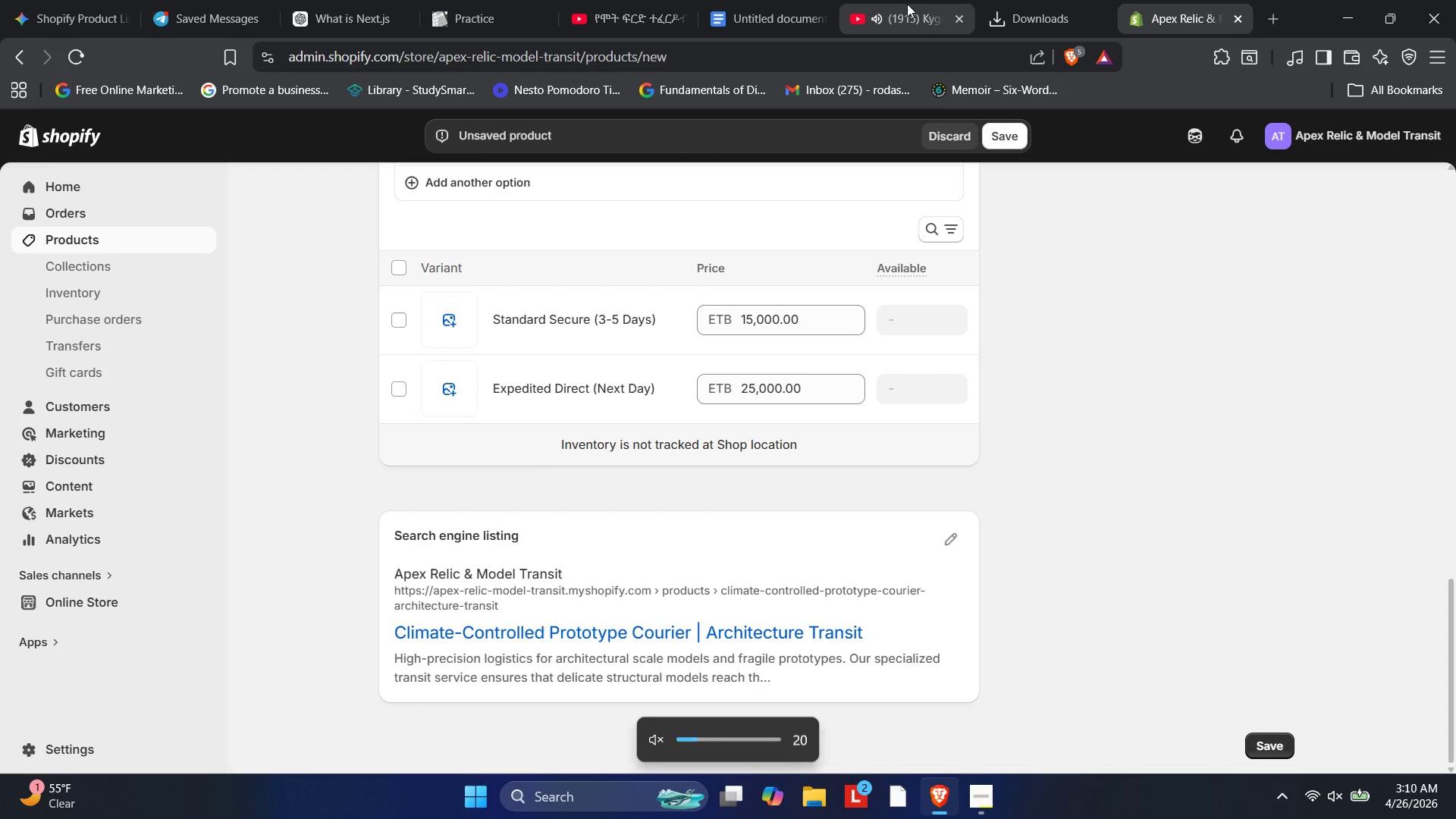 
key(PlayPause)
 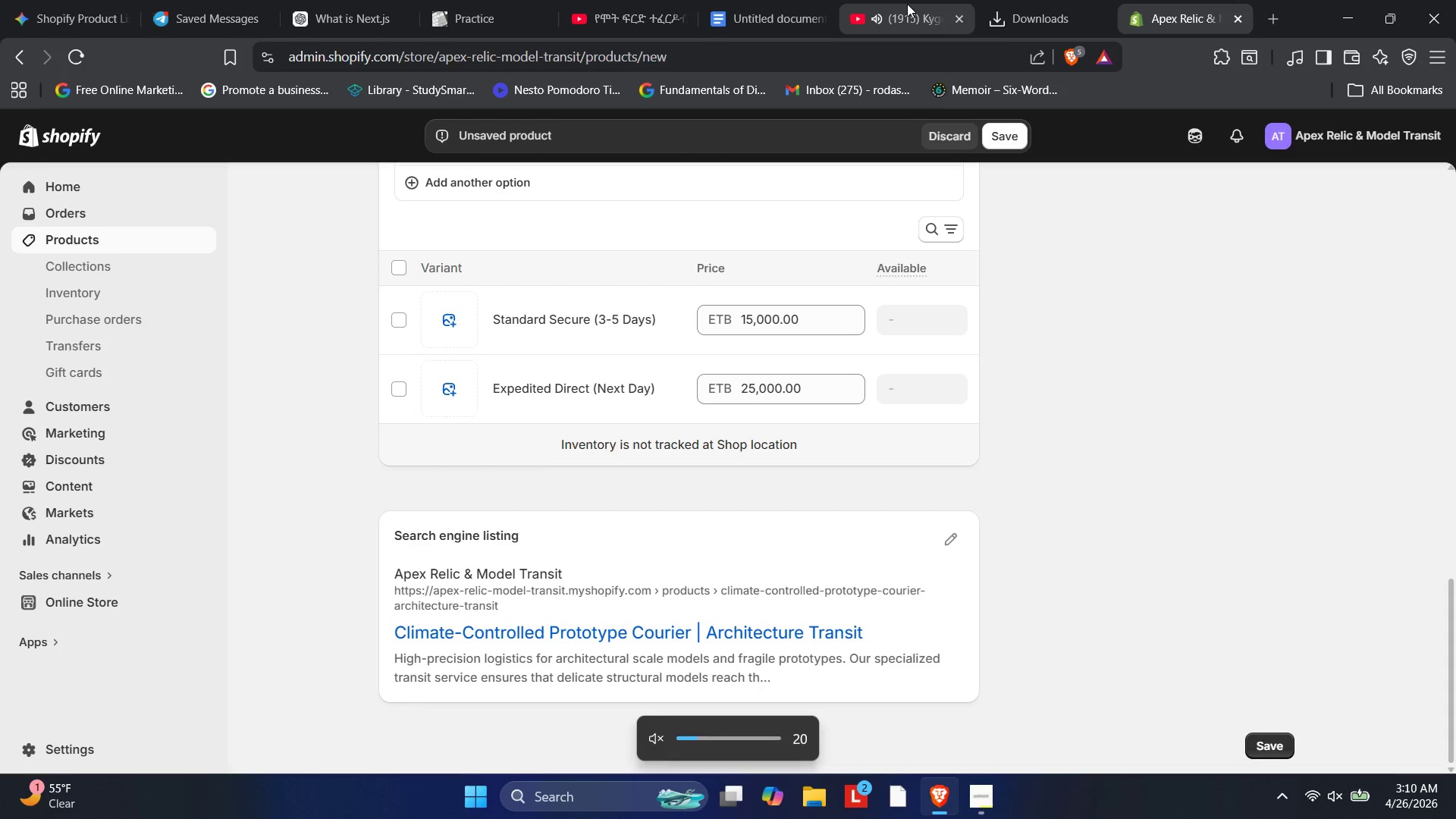 
key(PlayPause)
 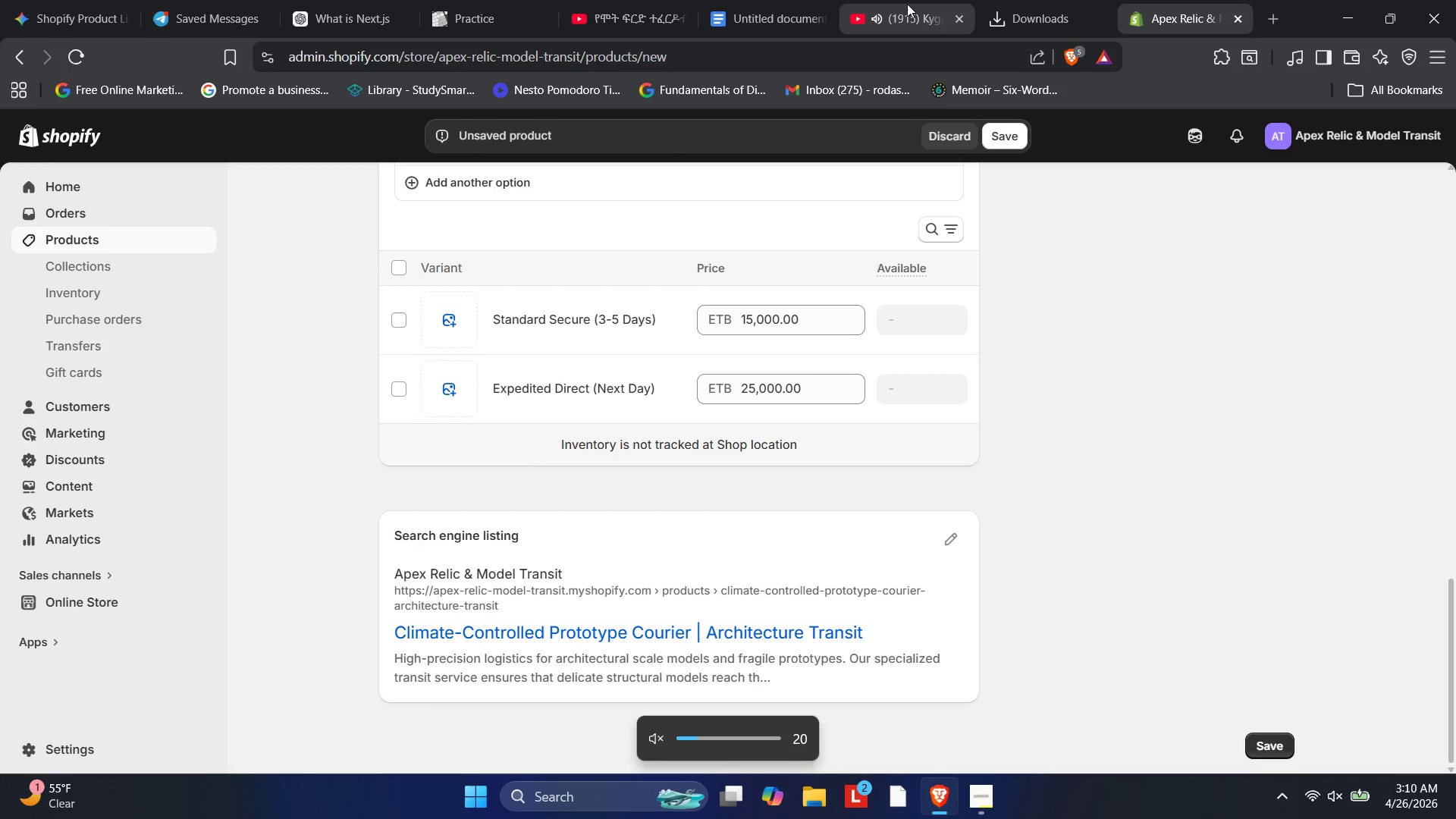 
key(PlayPause)
 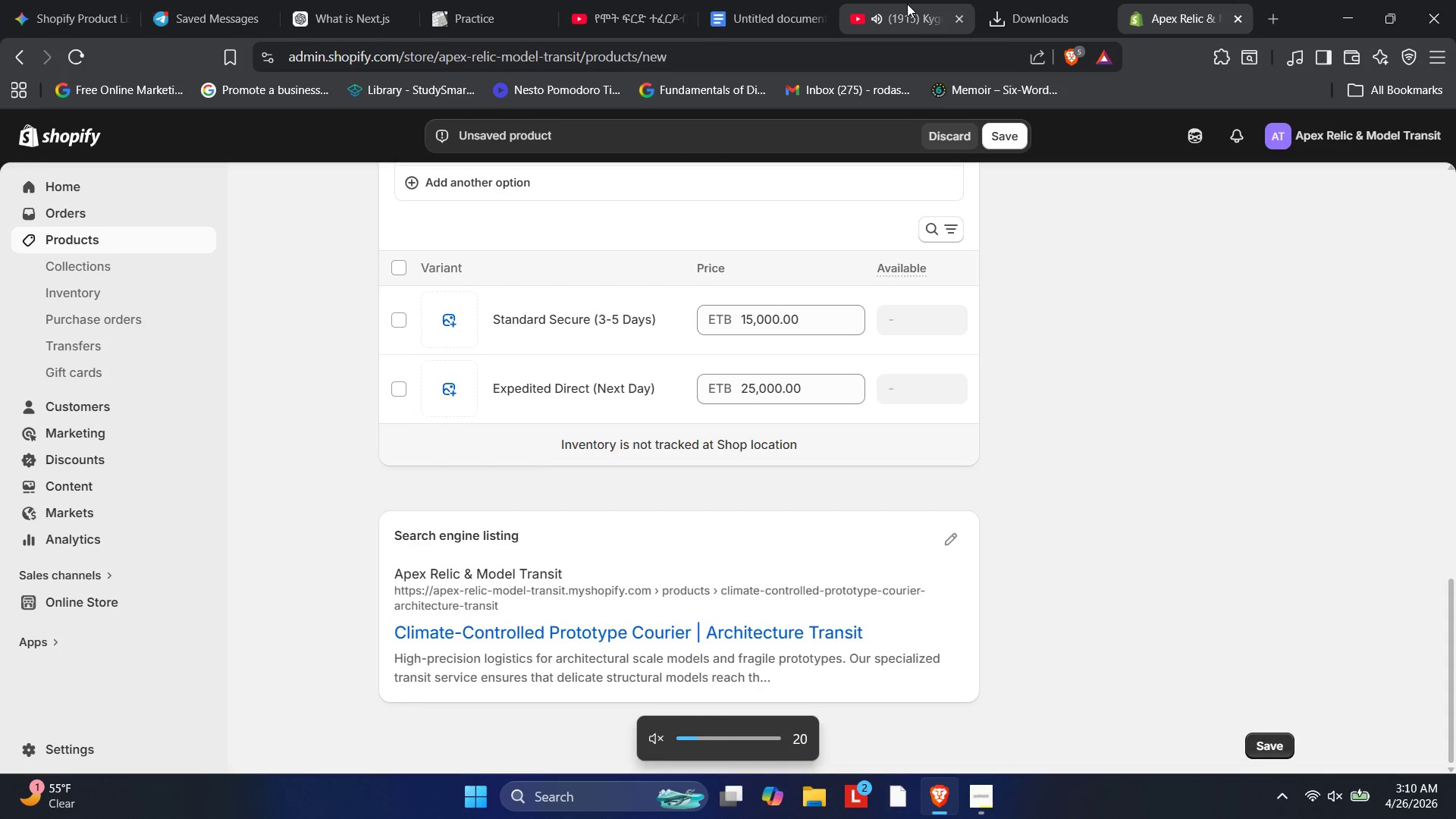 
key(PlayPause)
 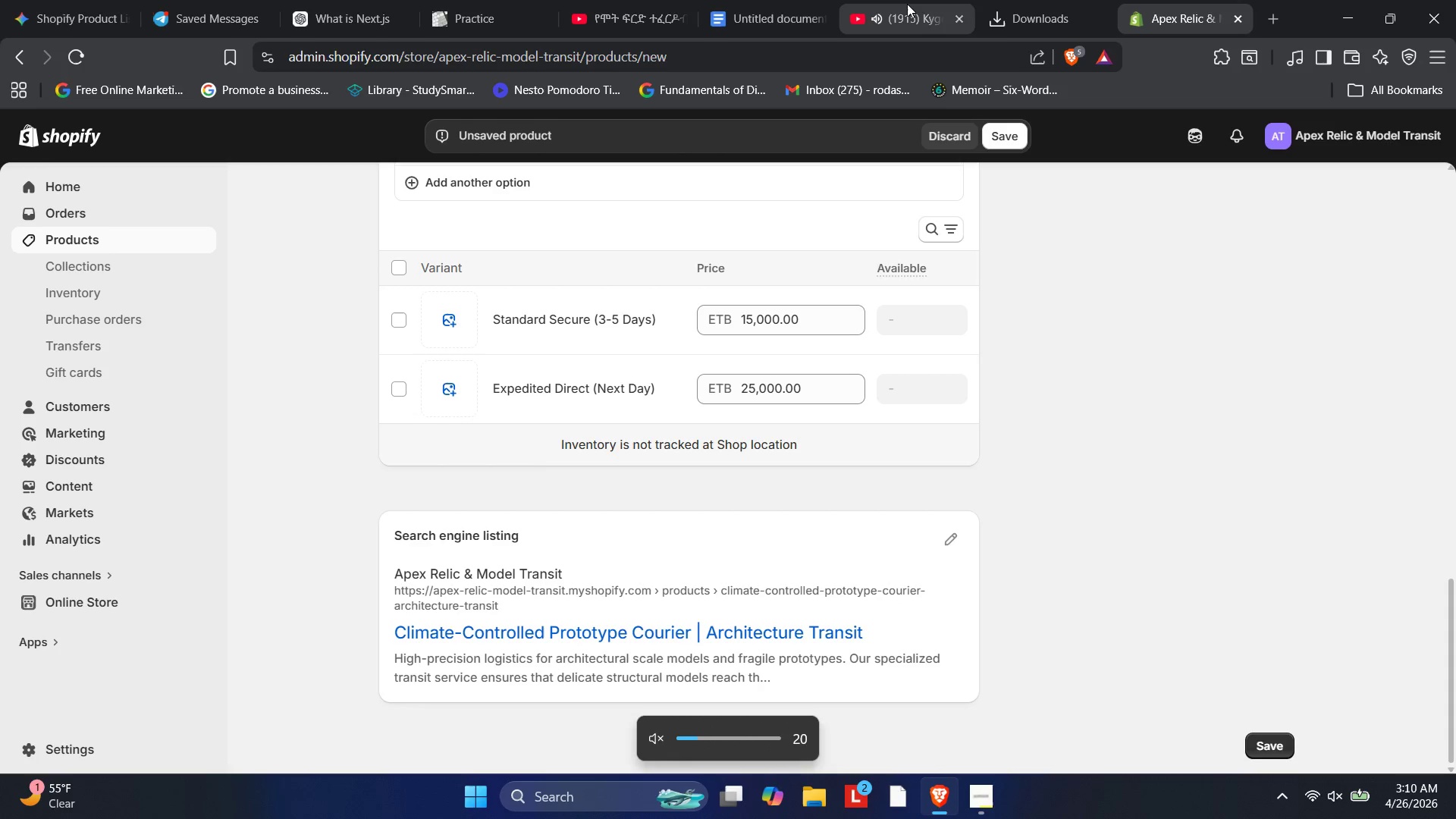 
key(PlayPause)
 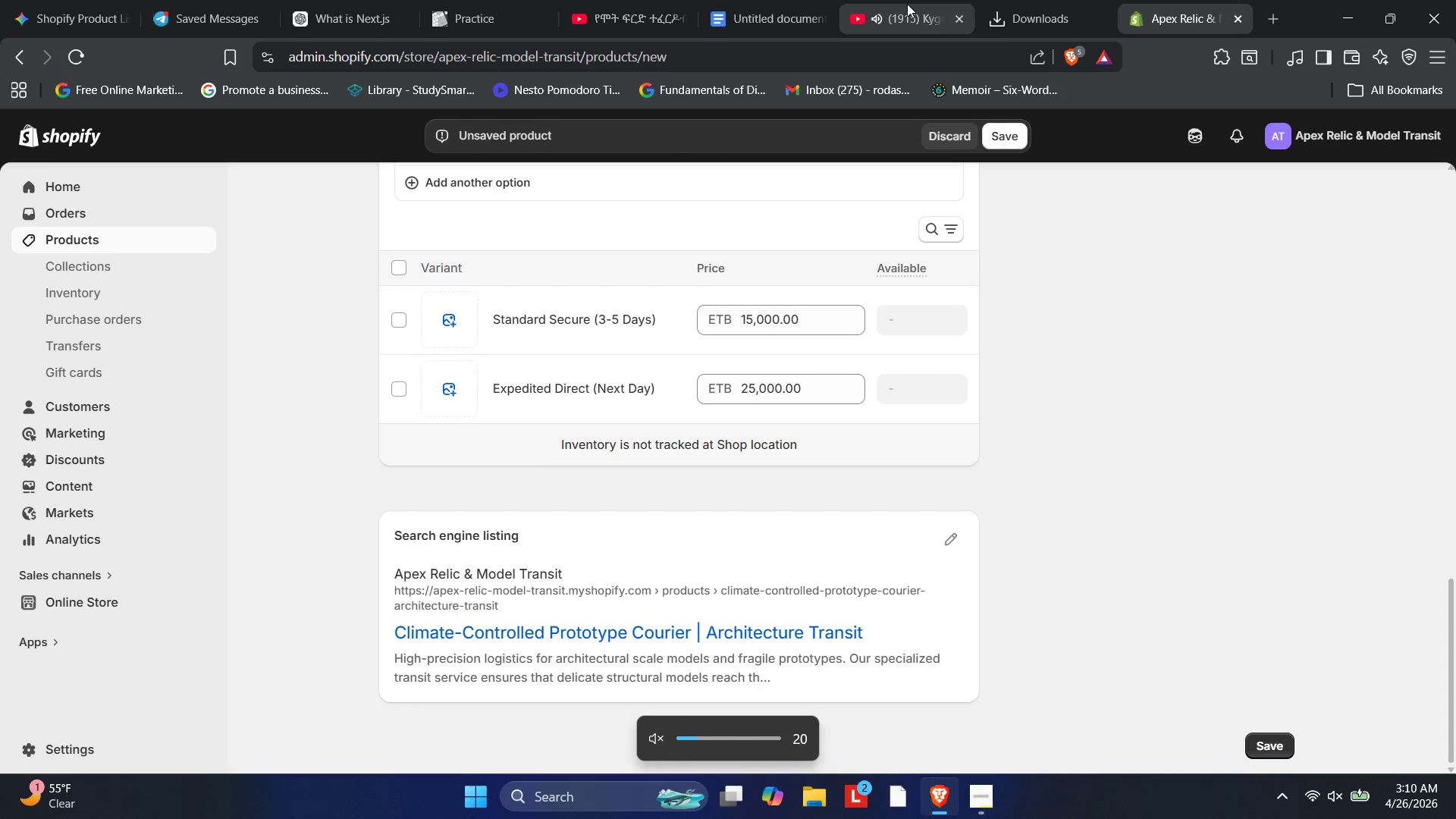 
key(PlayPause)
 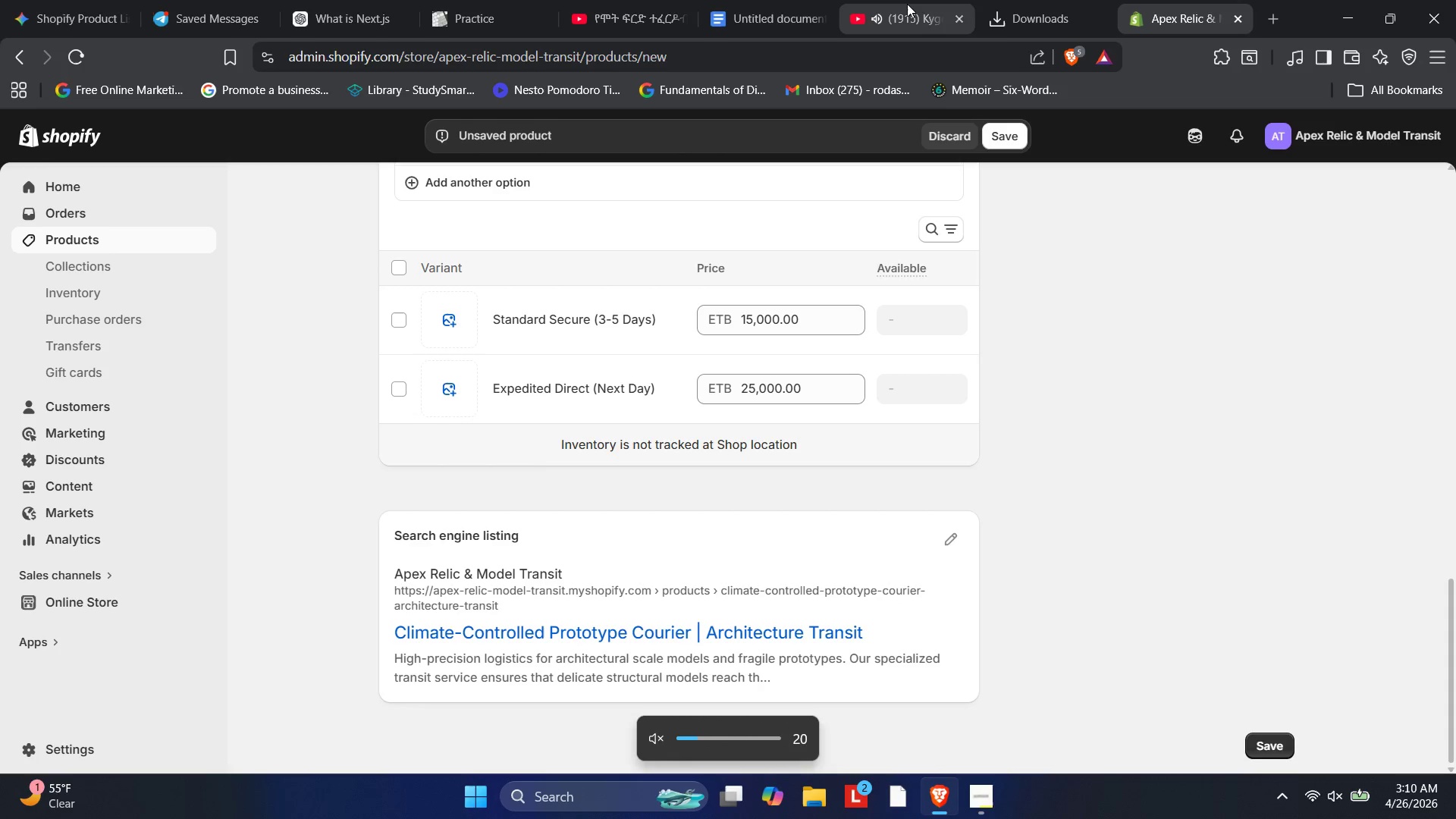 
key(PlayPause)
 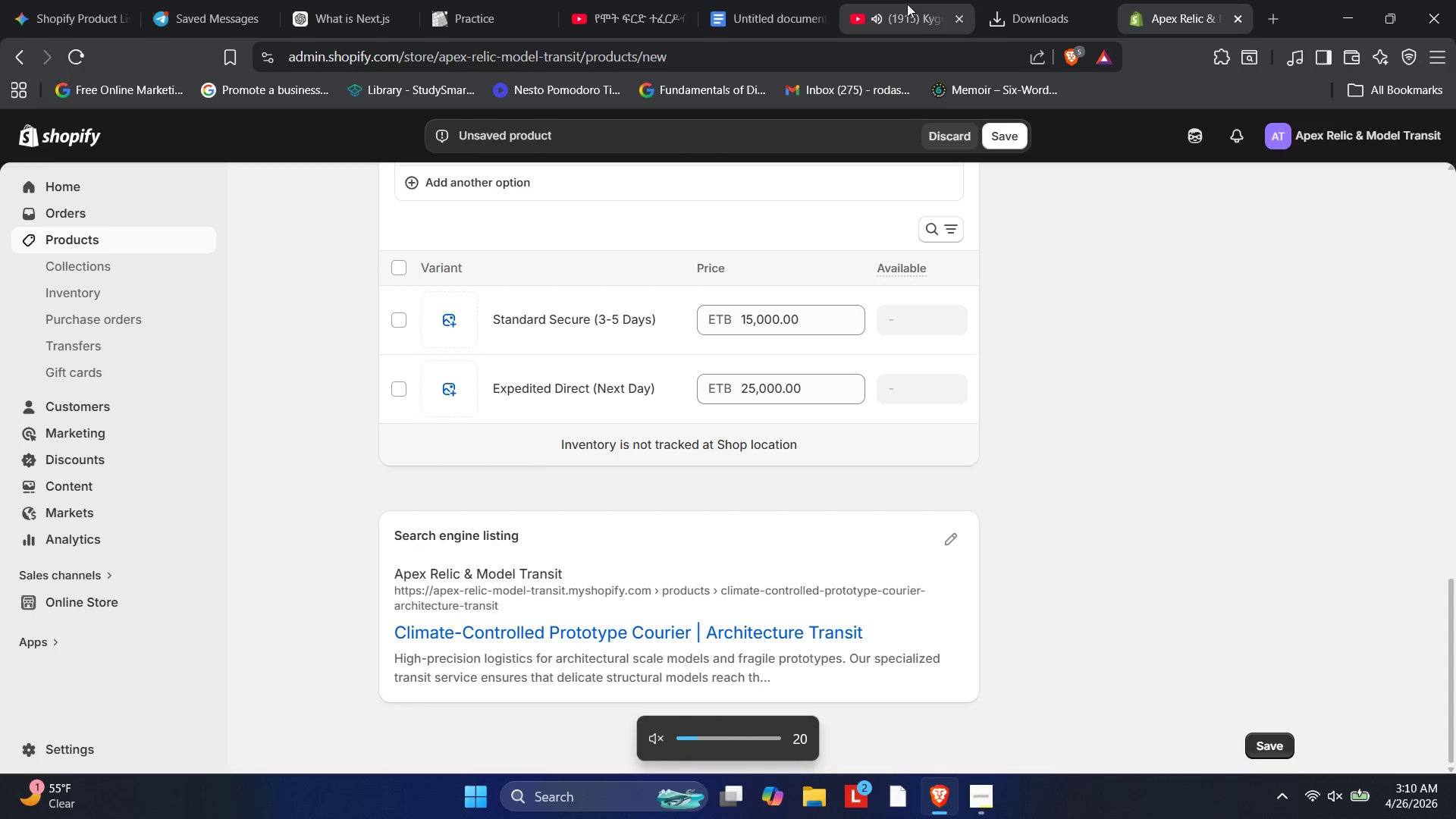 
key(PlayPause)
 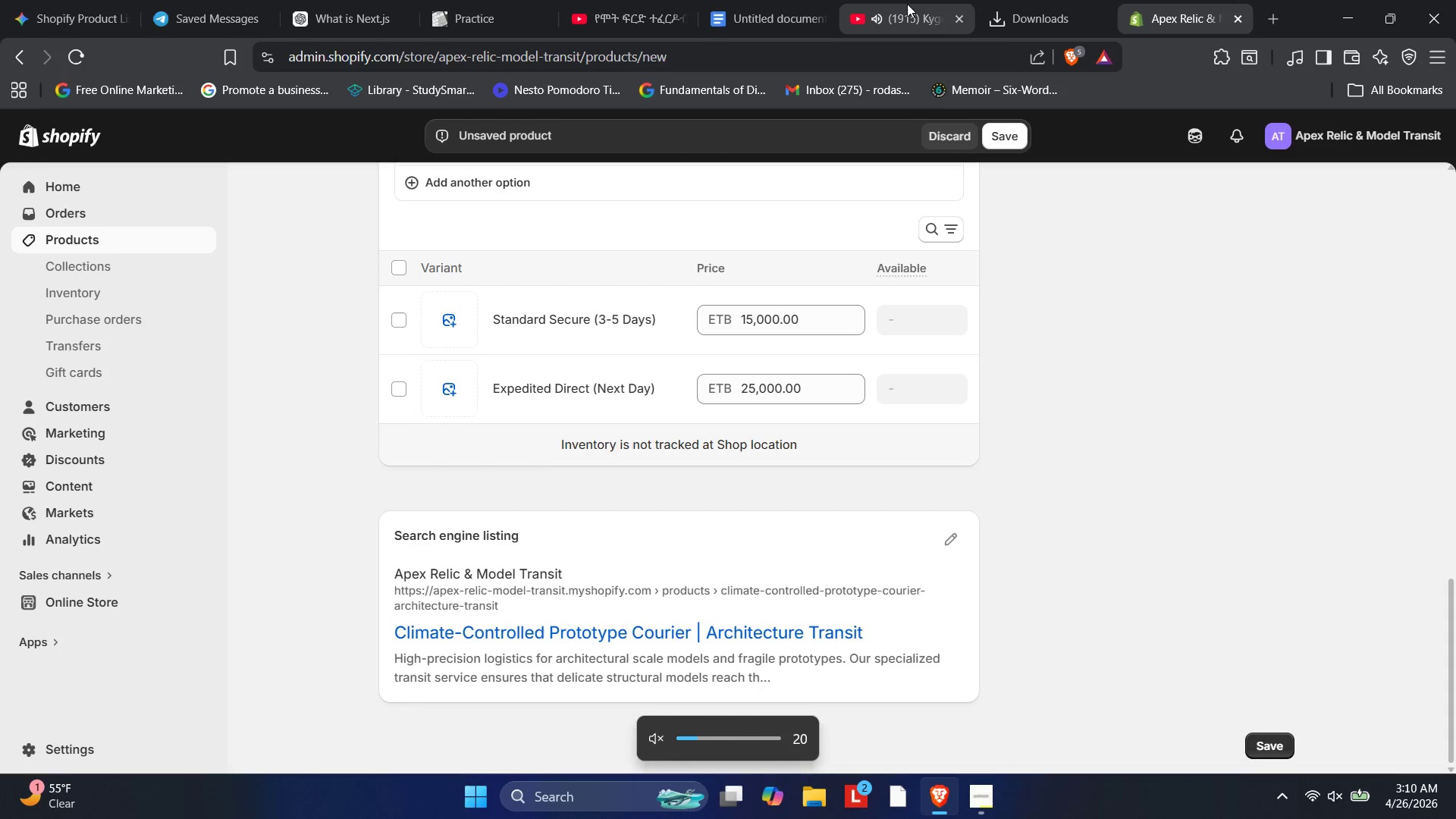 
key(PlayPause)
 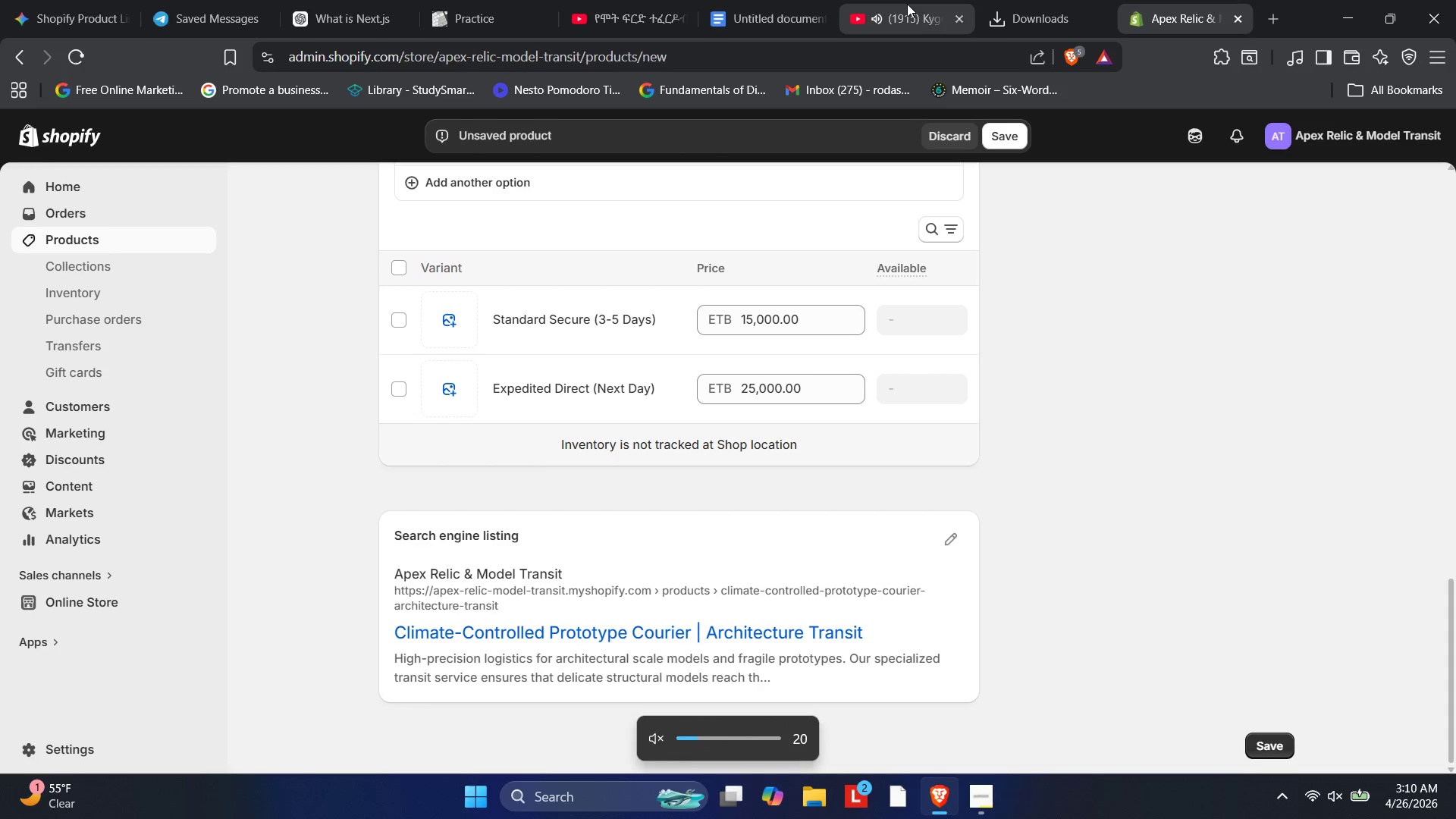 
key(PlayPause)
 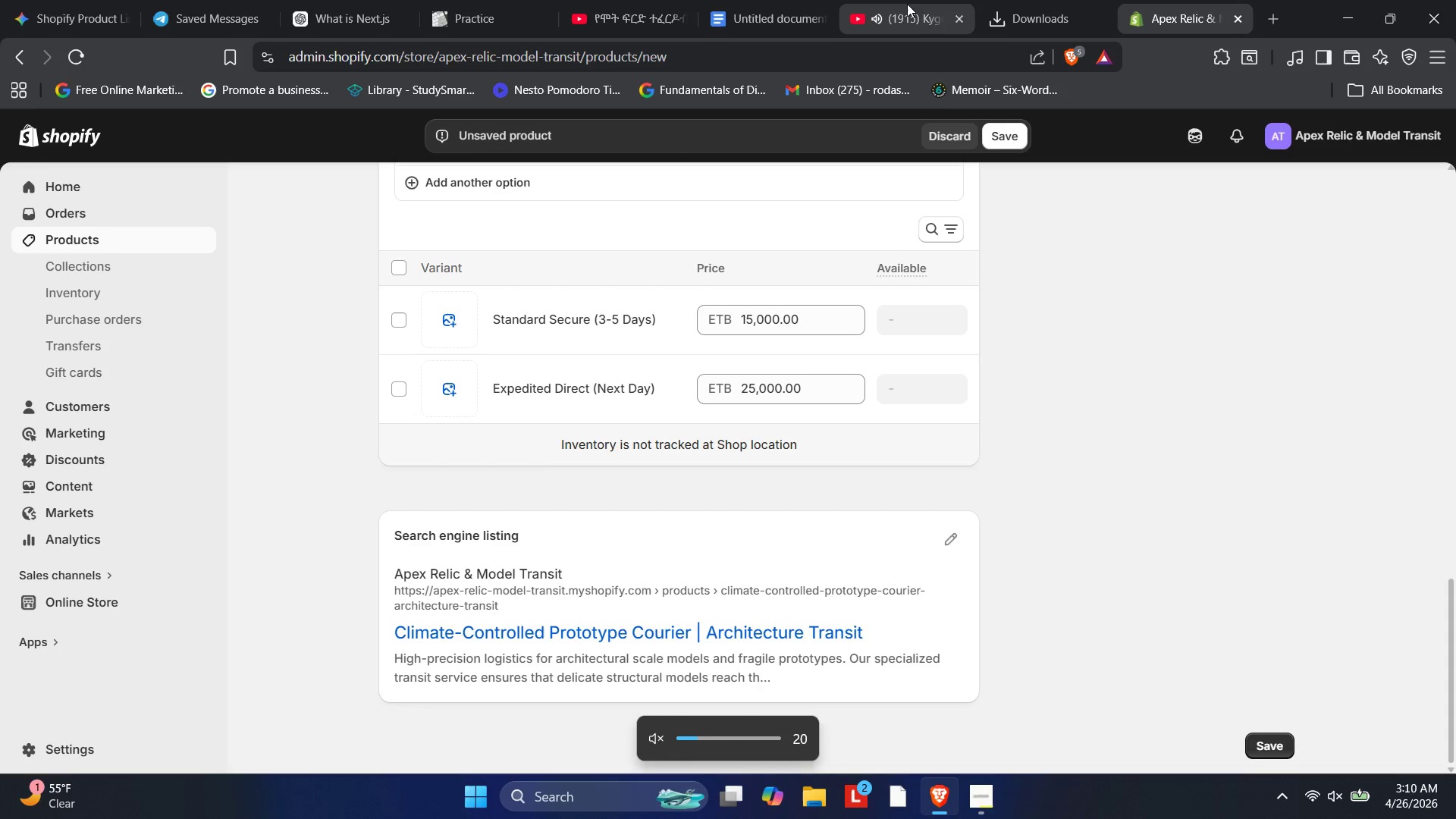 
key(PlayPause)
 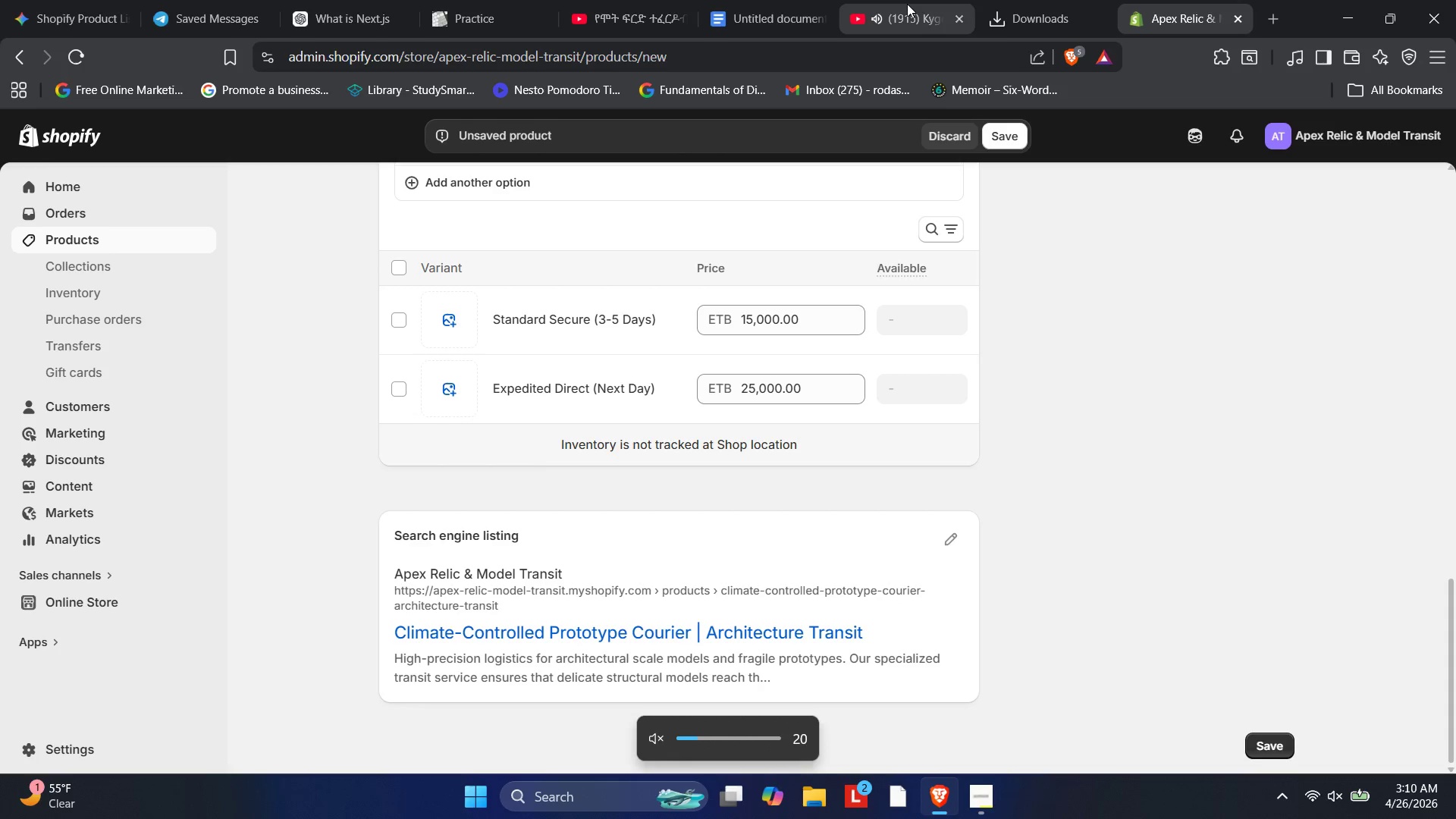 
key(PlayPause)
 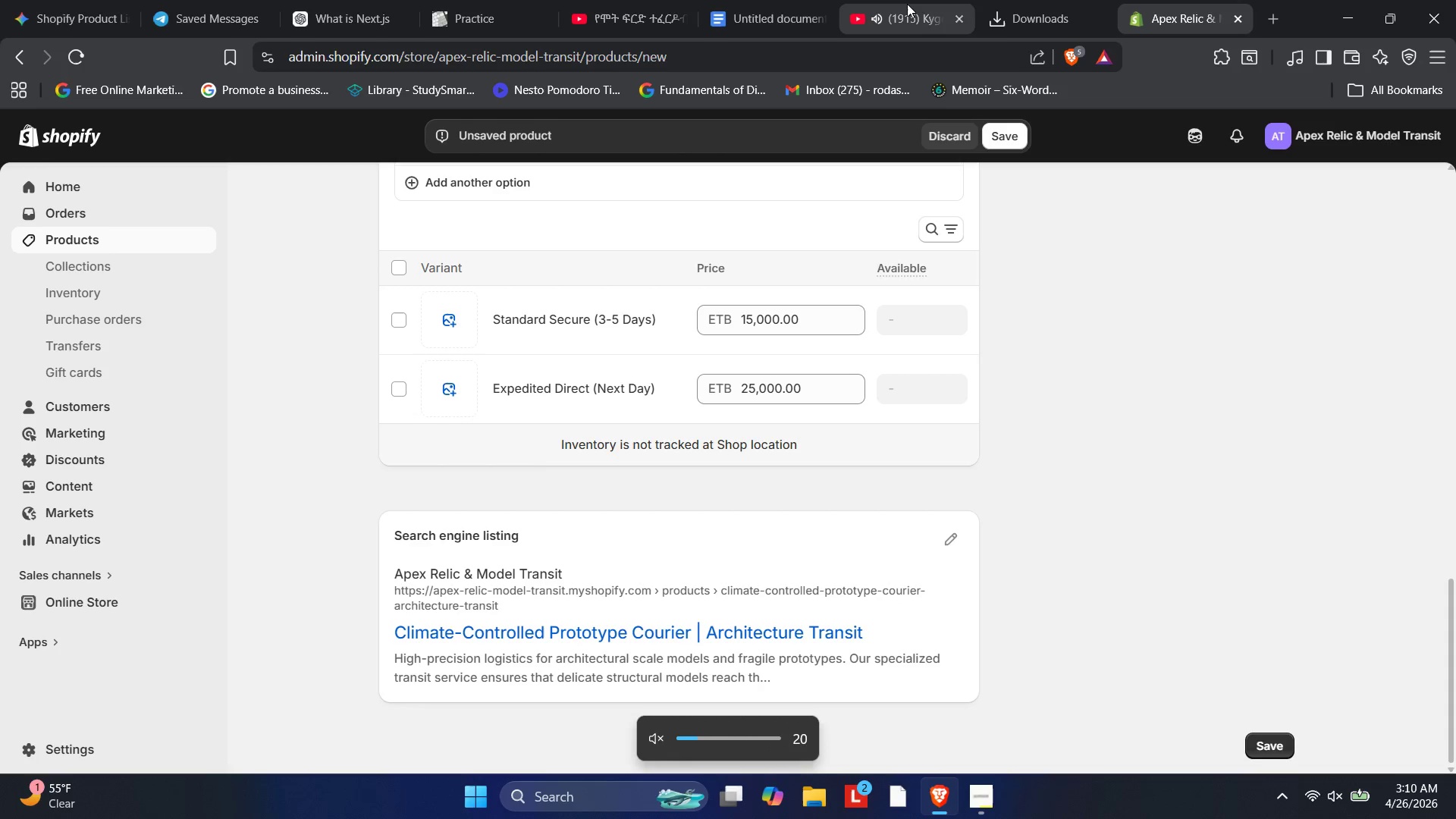 
key(PlayPause)
 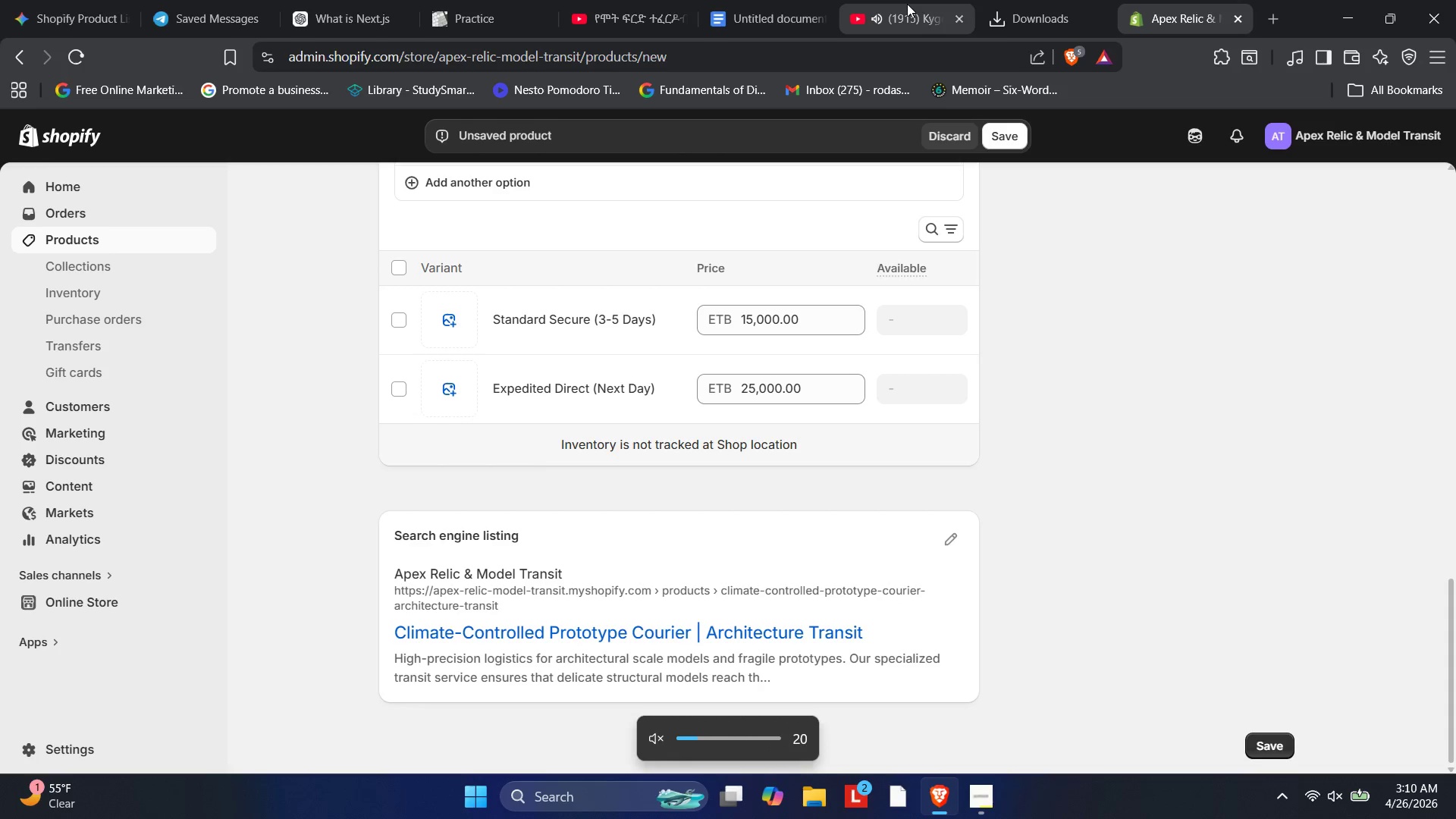 
key(PlayPause)
 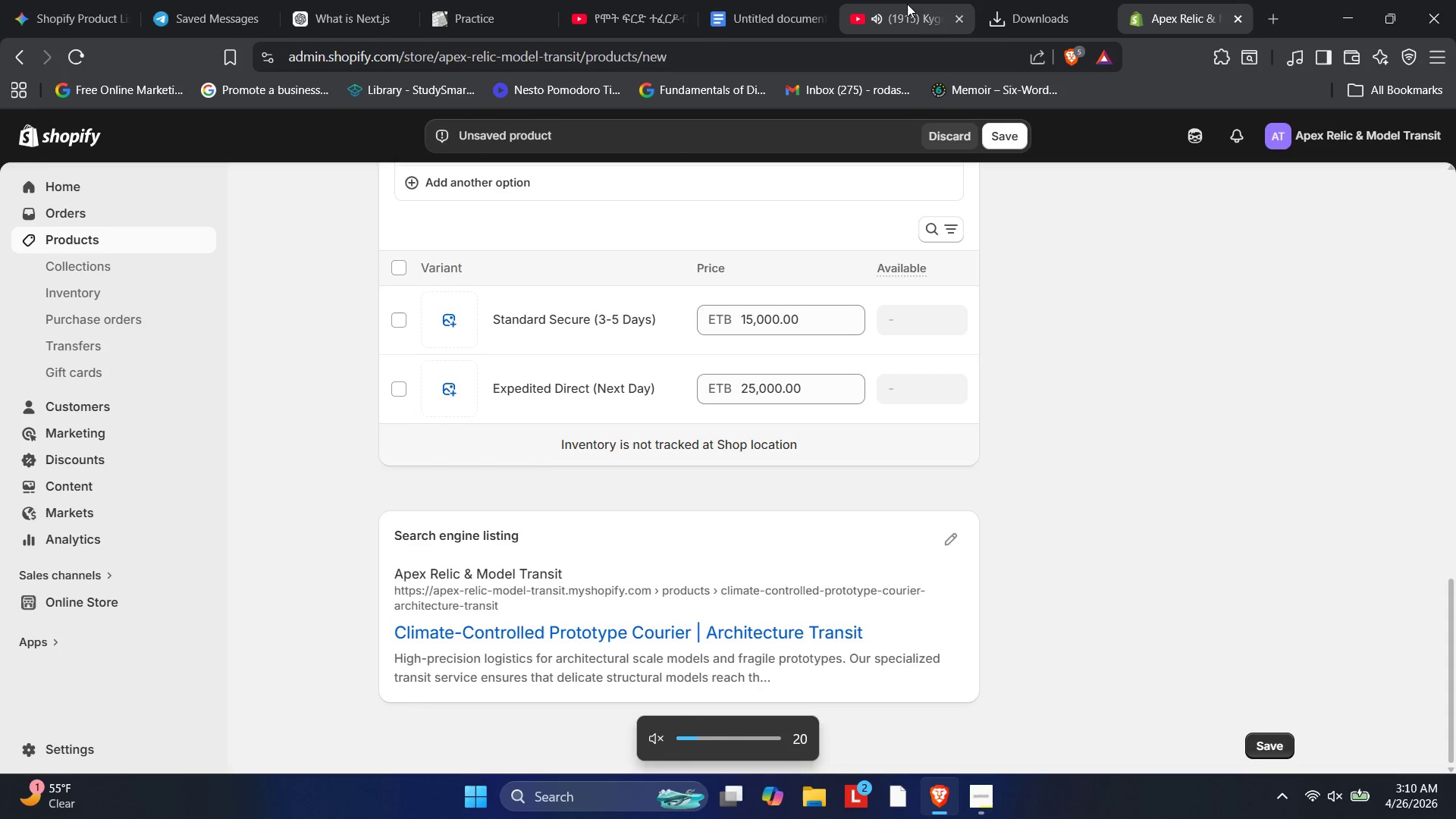 
key(PlayPause)
 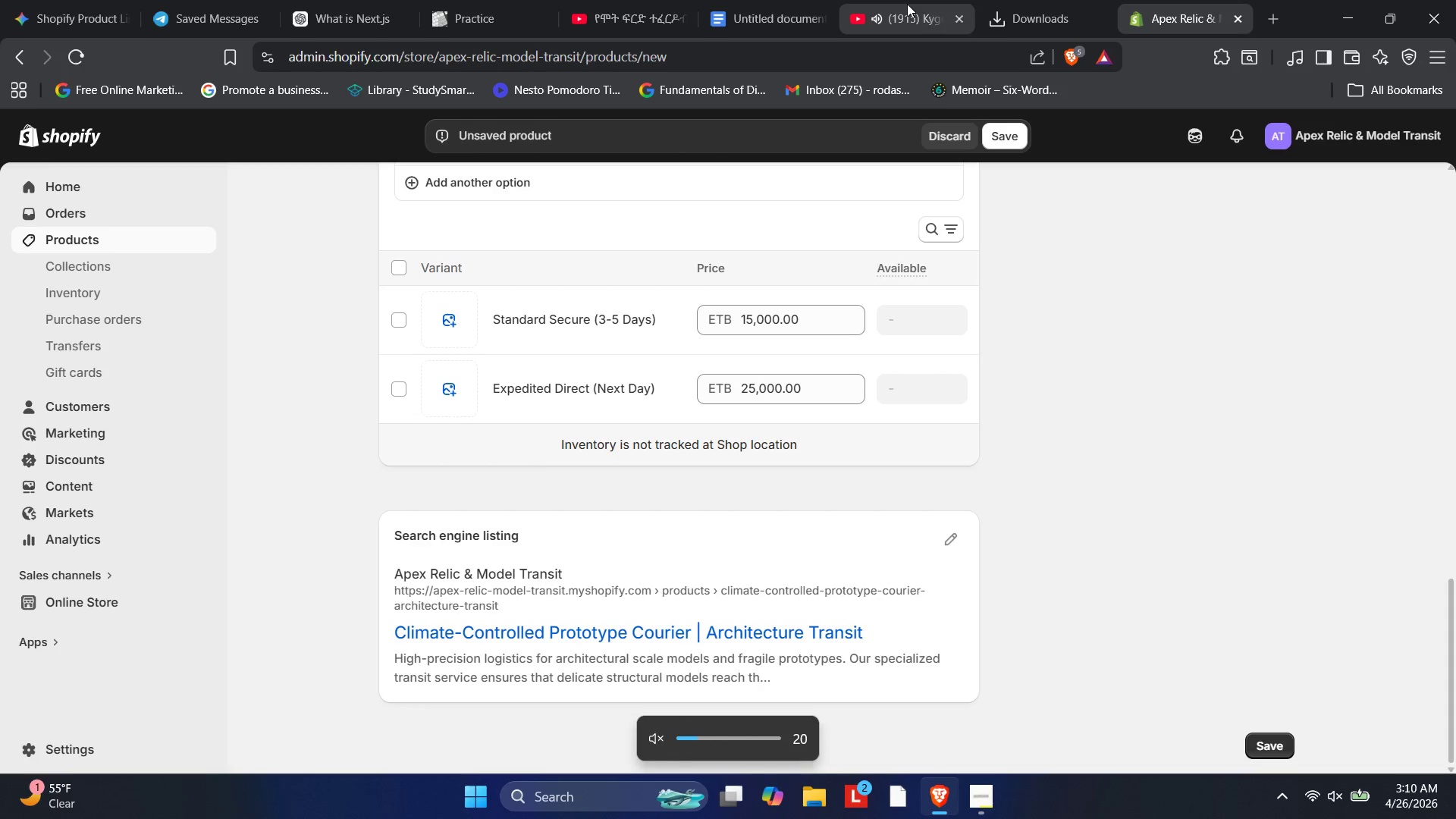 
key(PlayPause)
 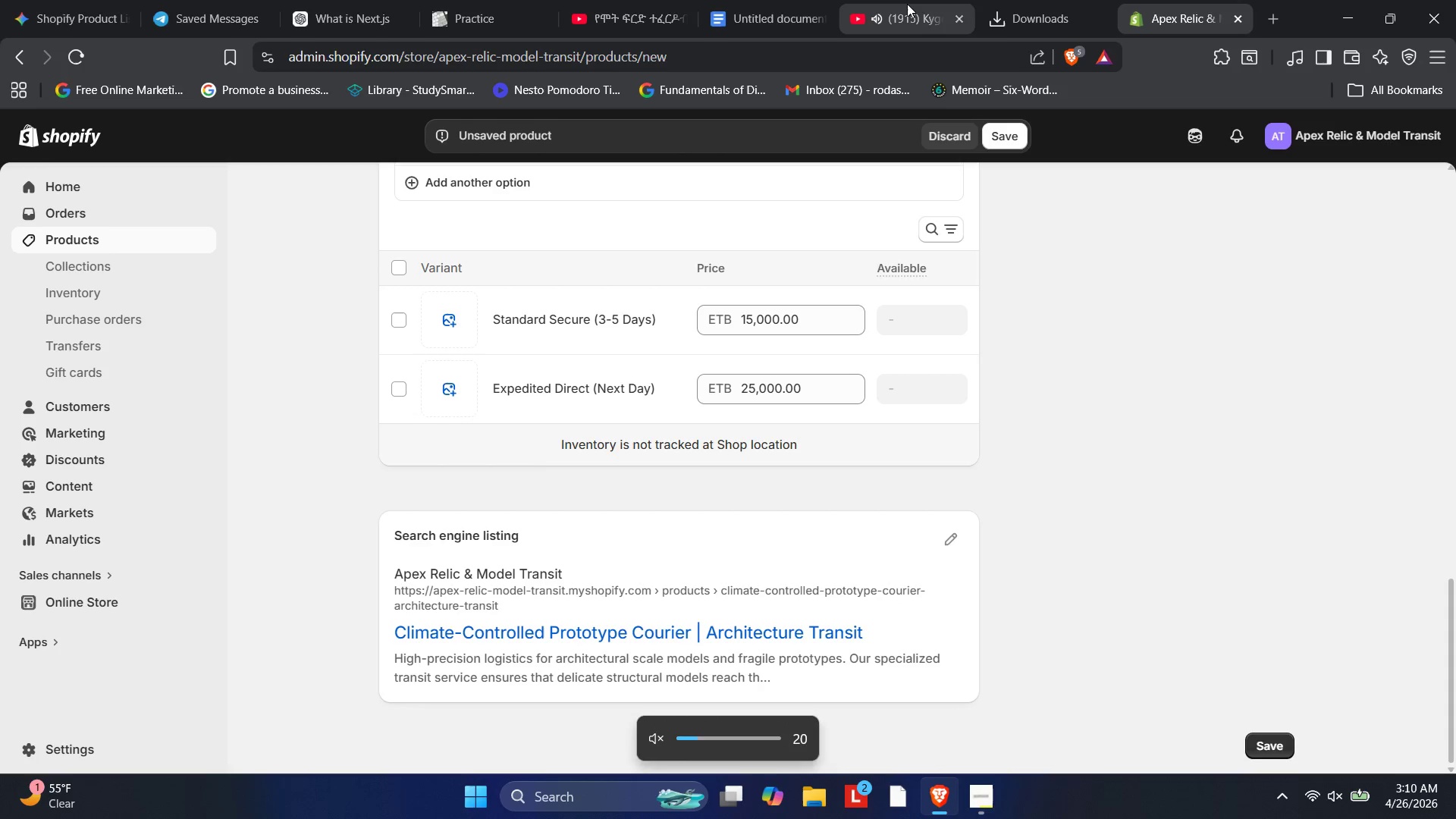 
key(PlayPause)
 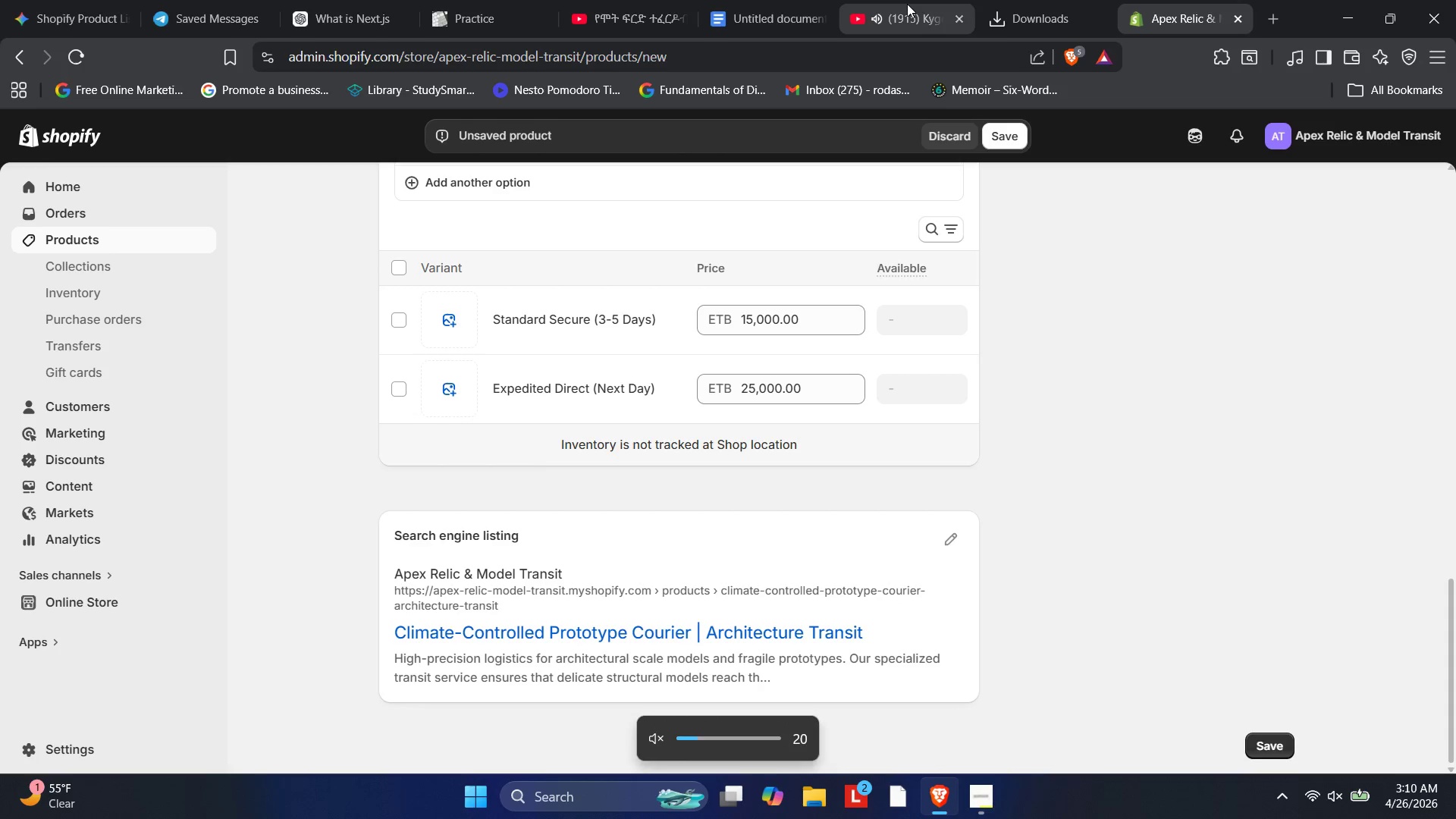 
key(PlayPause)
 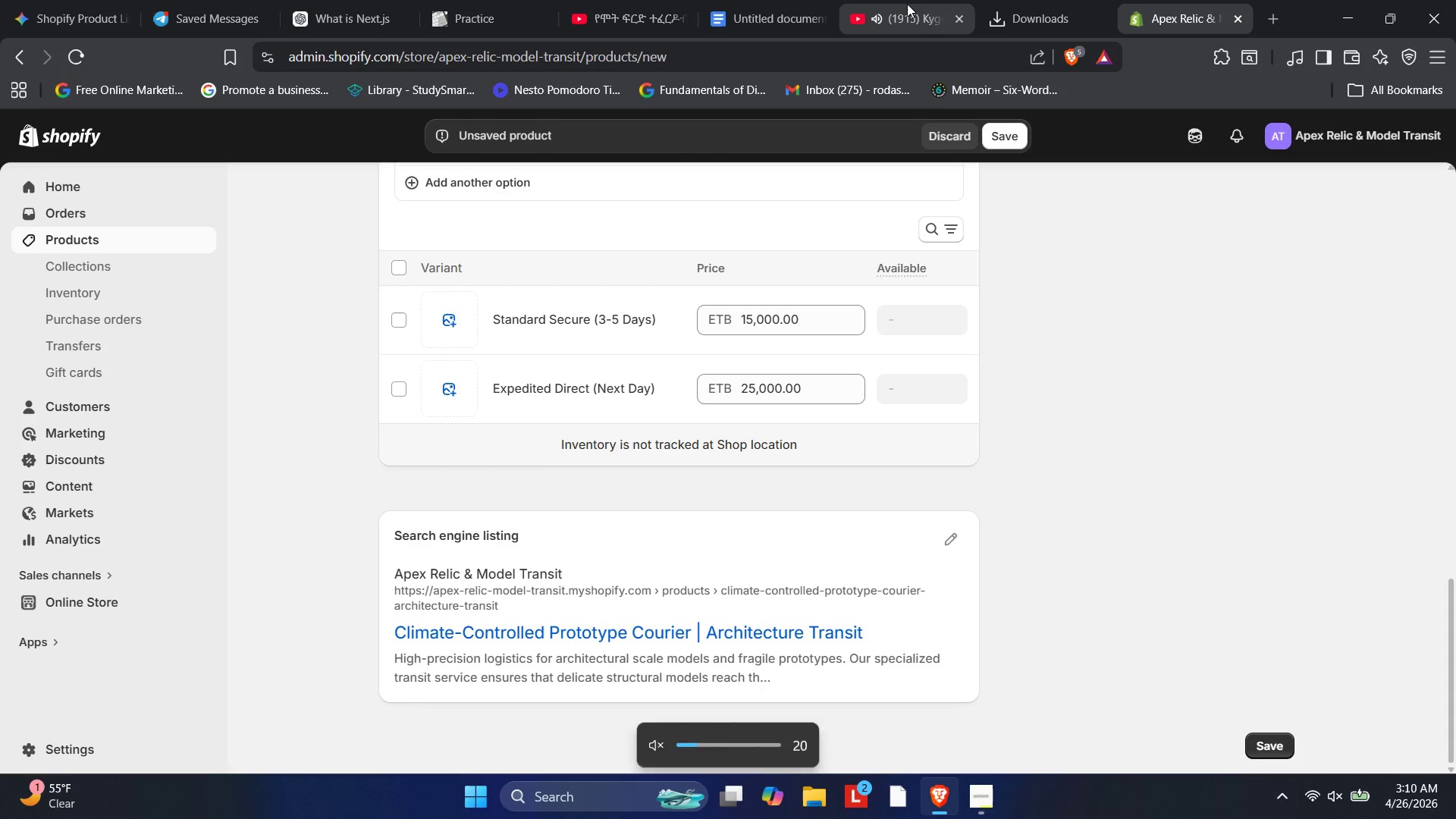 
key(PlayPause)
 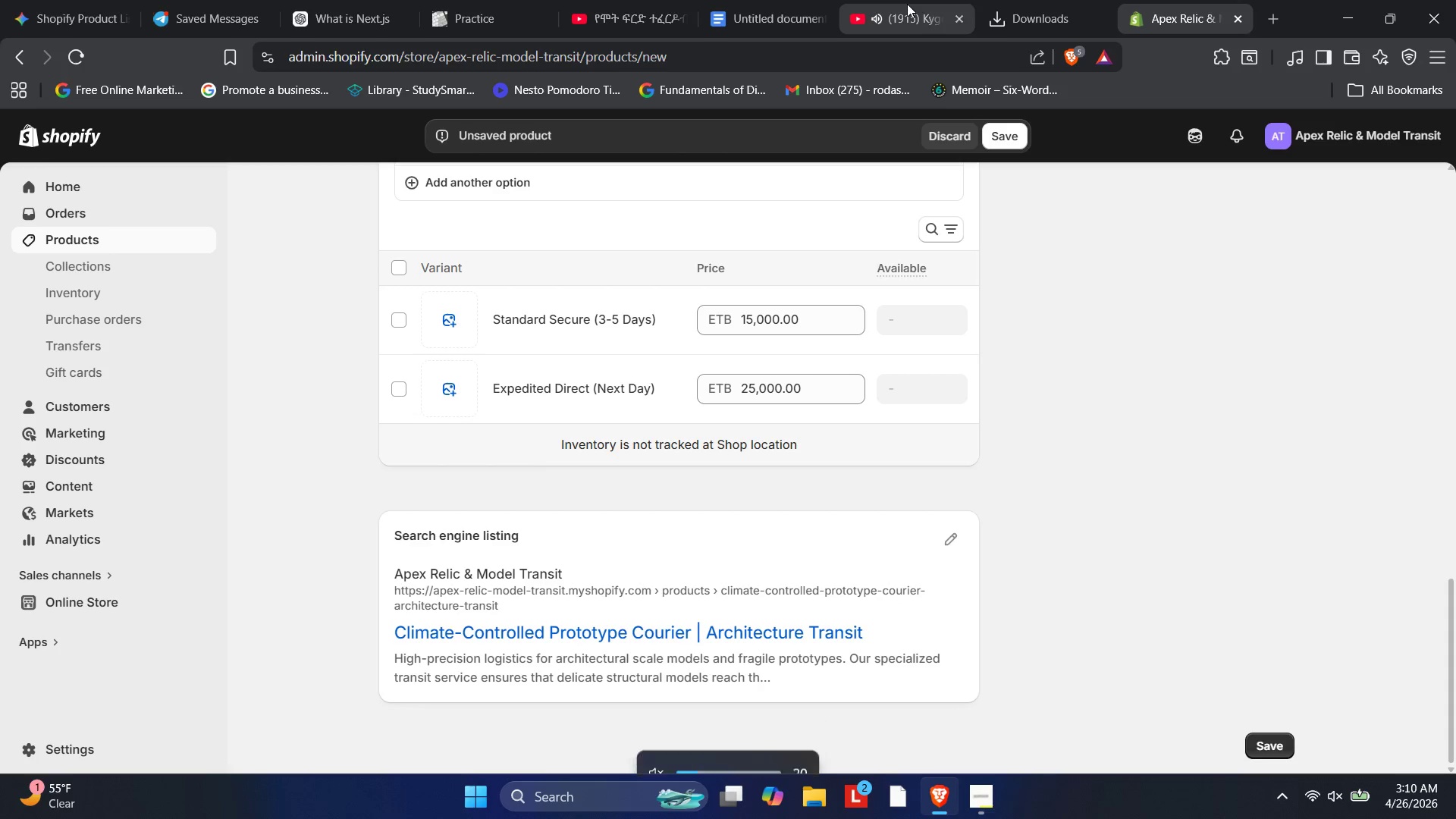 
key(PlayPause)
 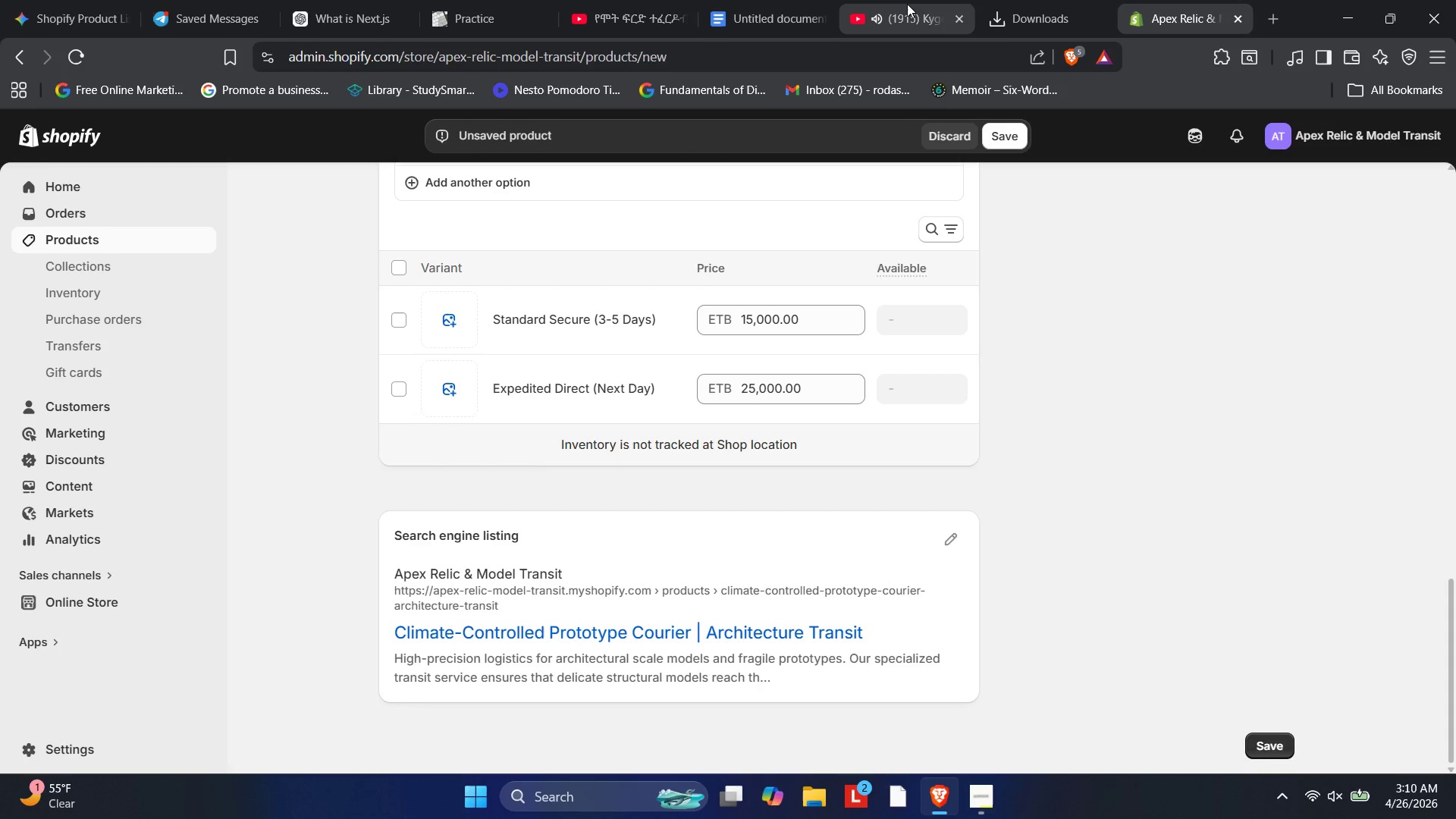 
key(PlayPause)
 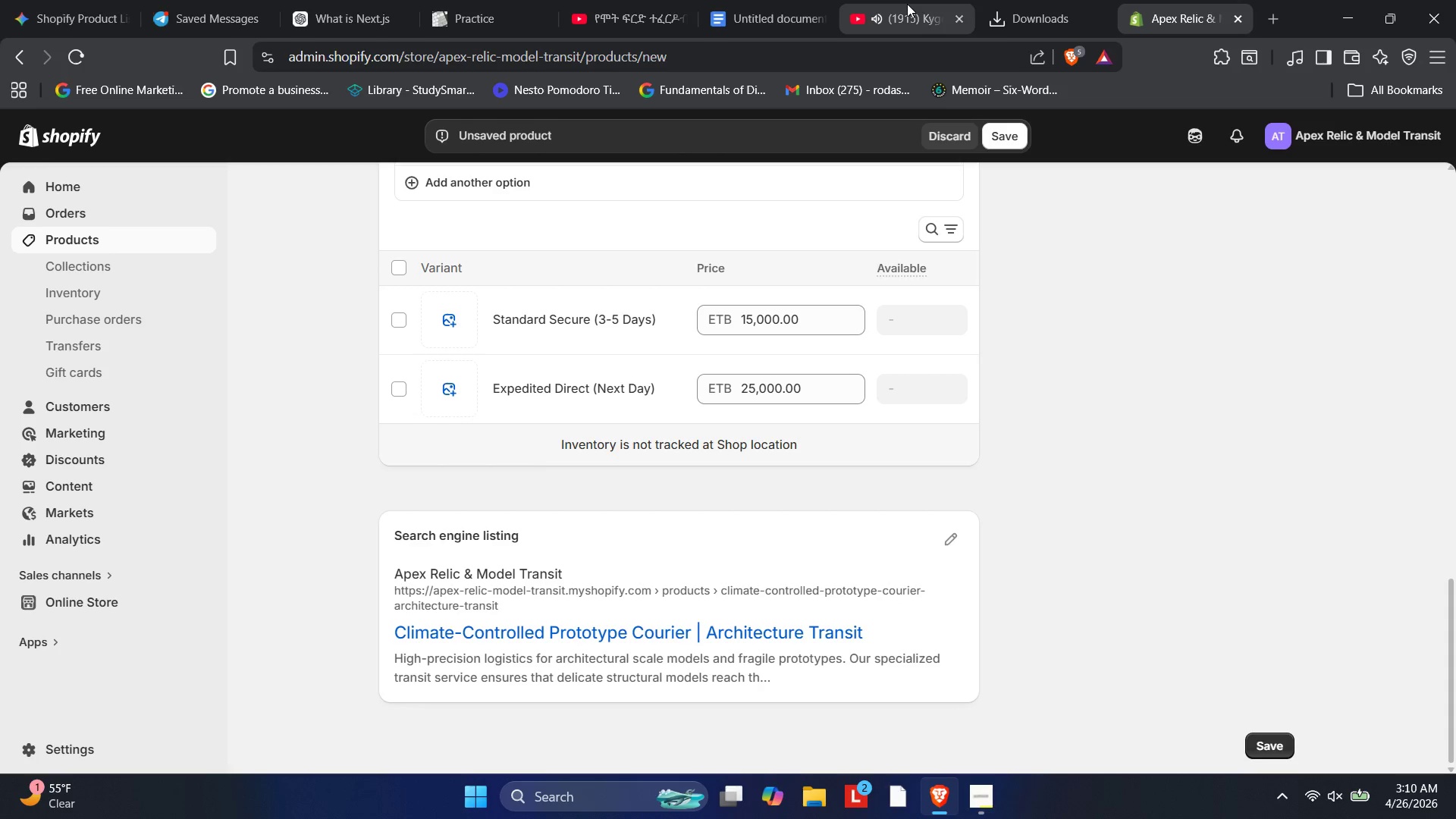 
key(PlayPause)
 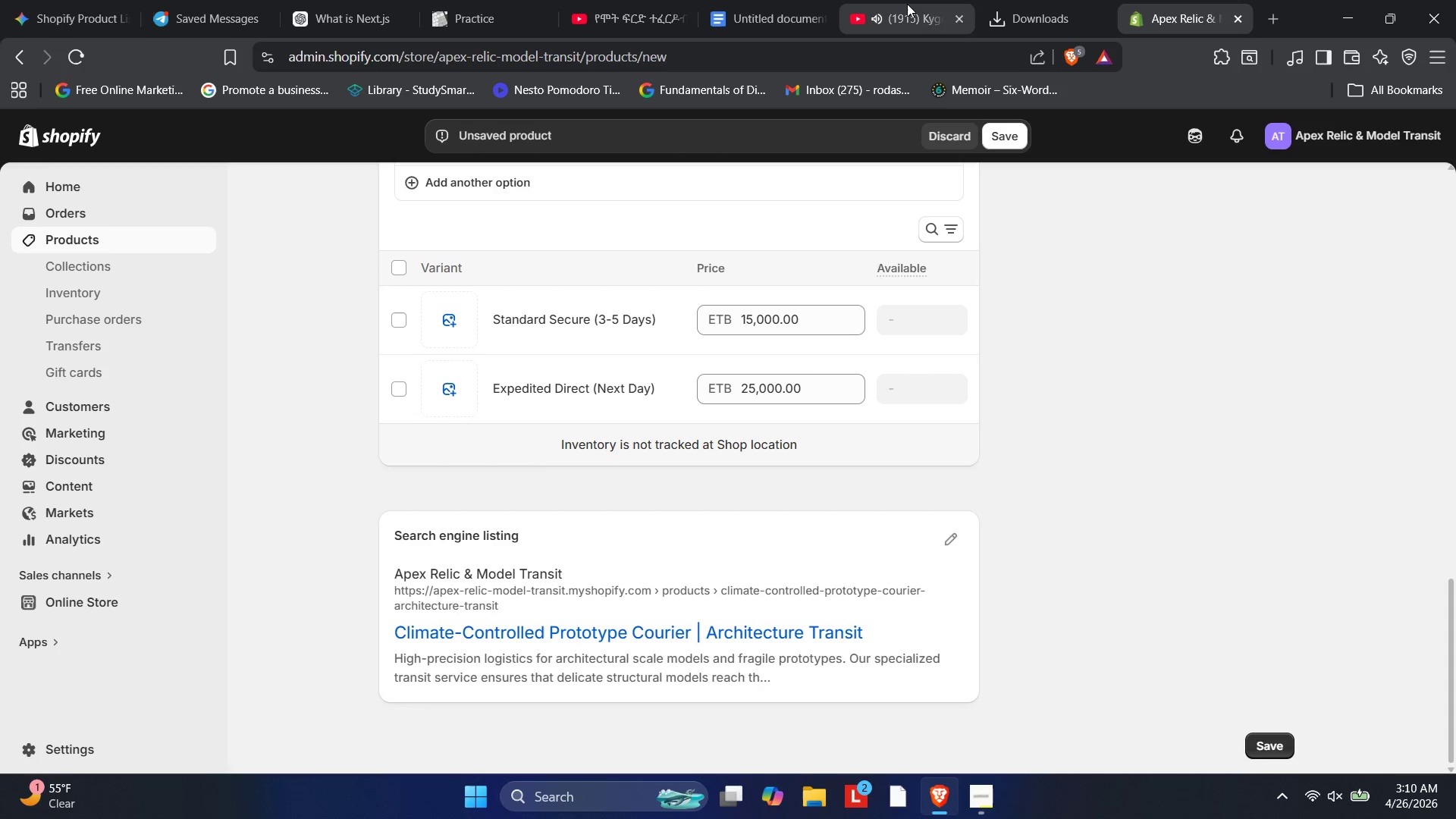 
key(PlayPause)
 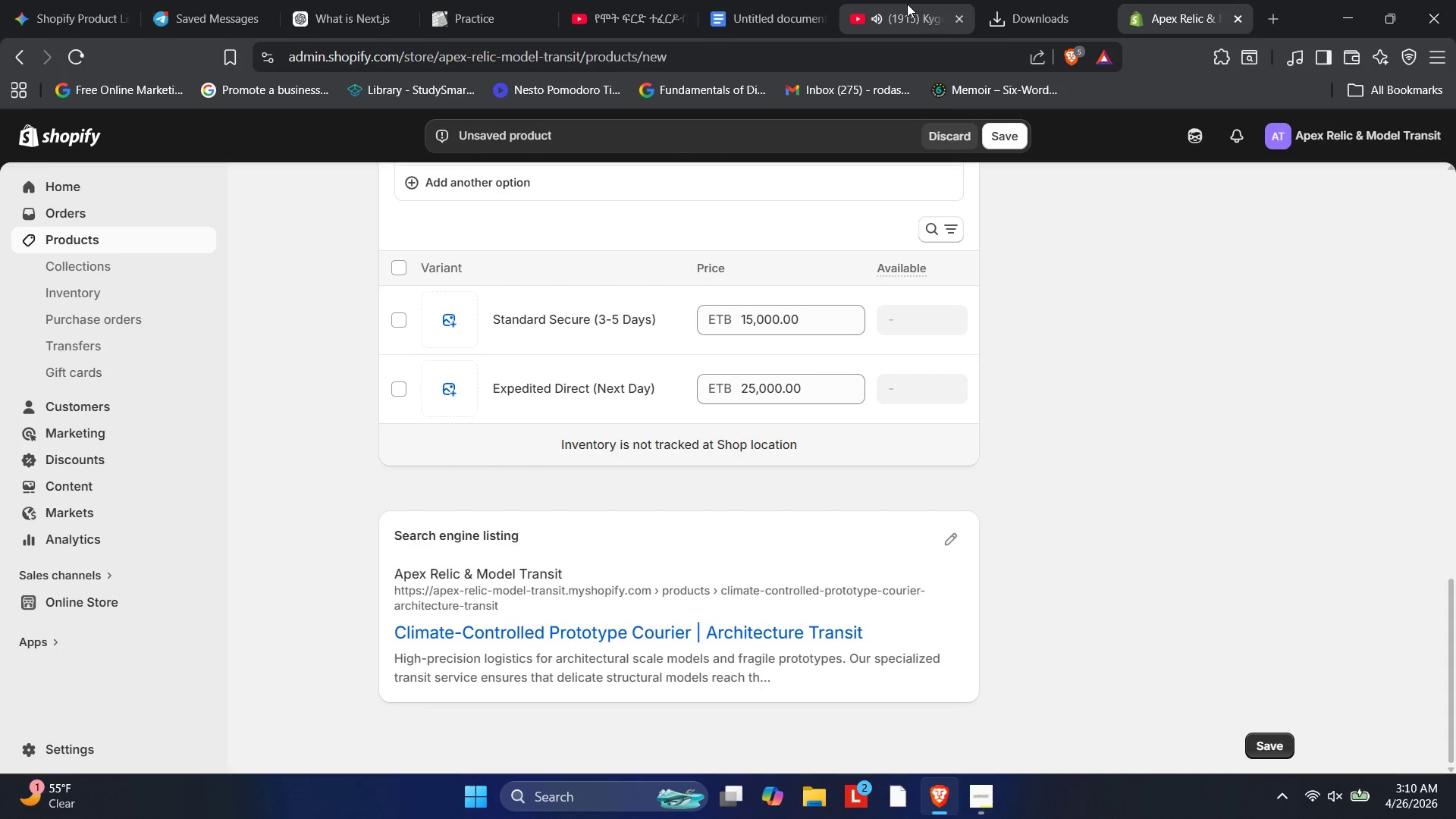 
key(PlayPause)
 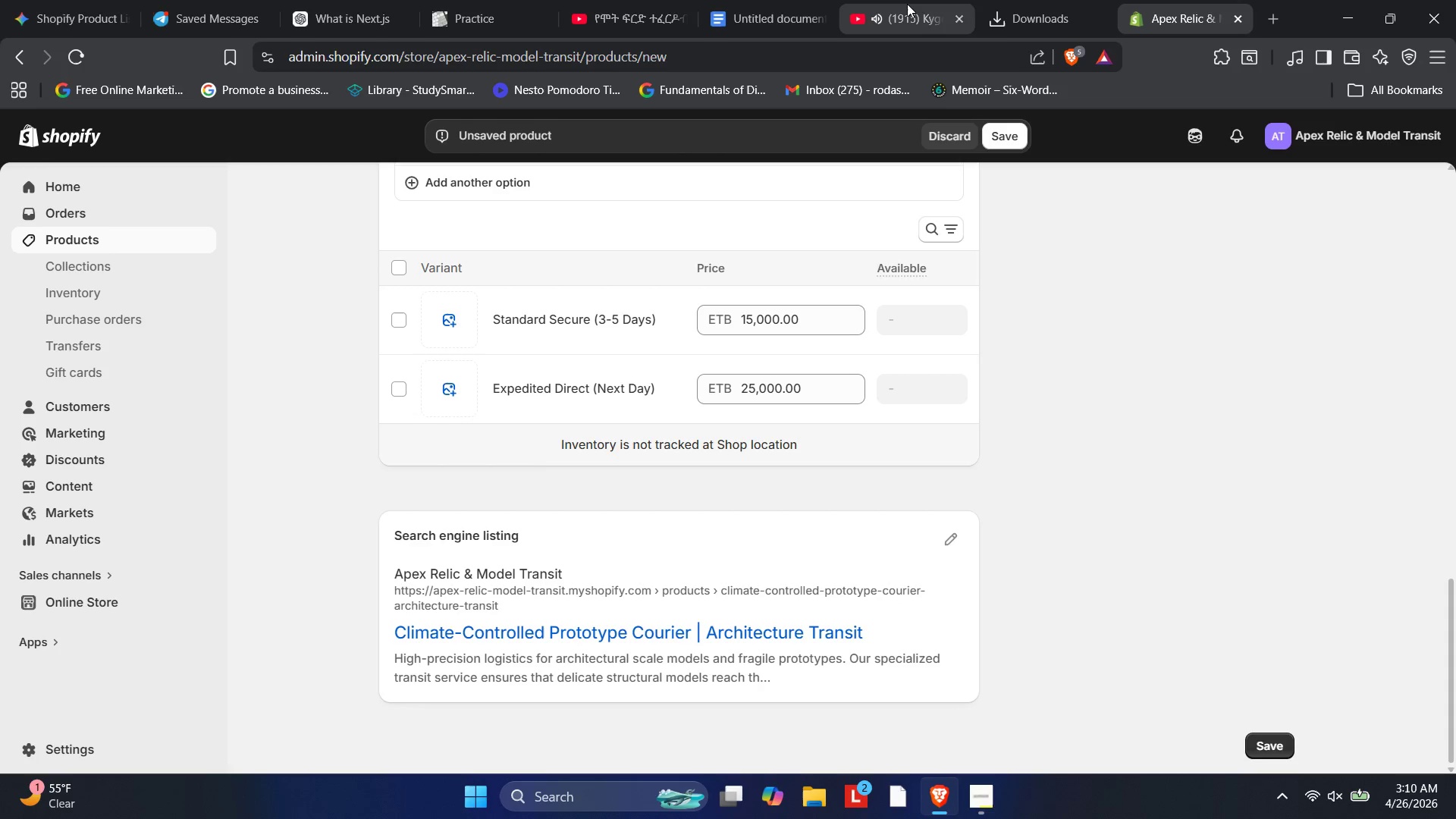 
key(PlayPause)
 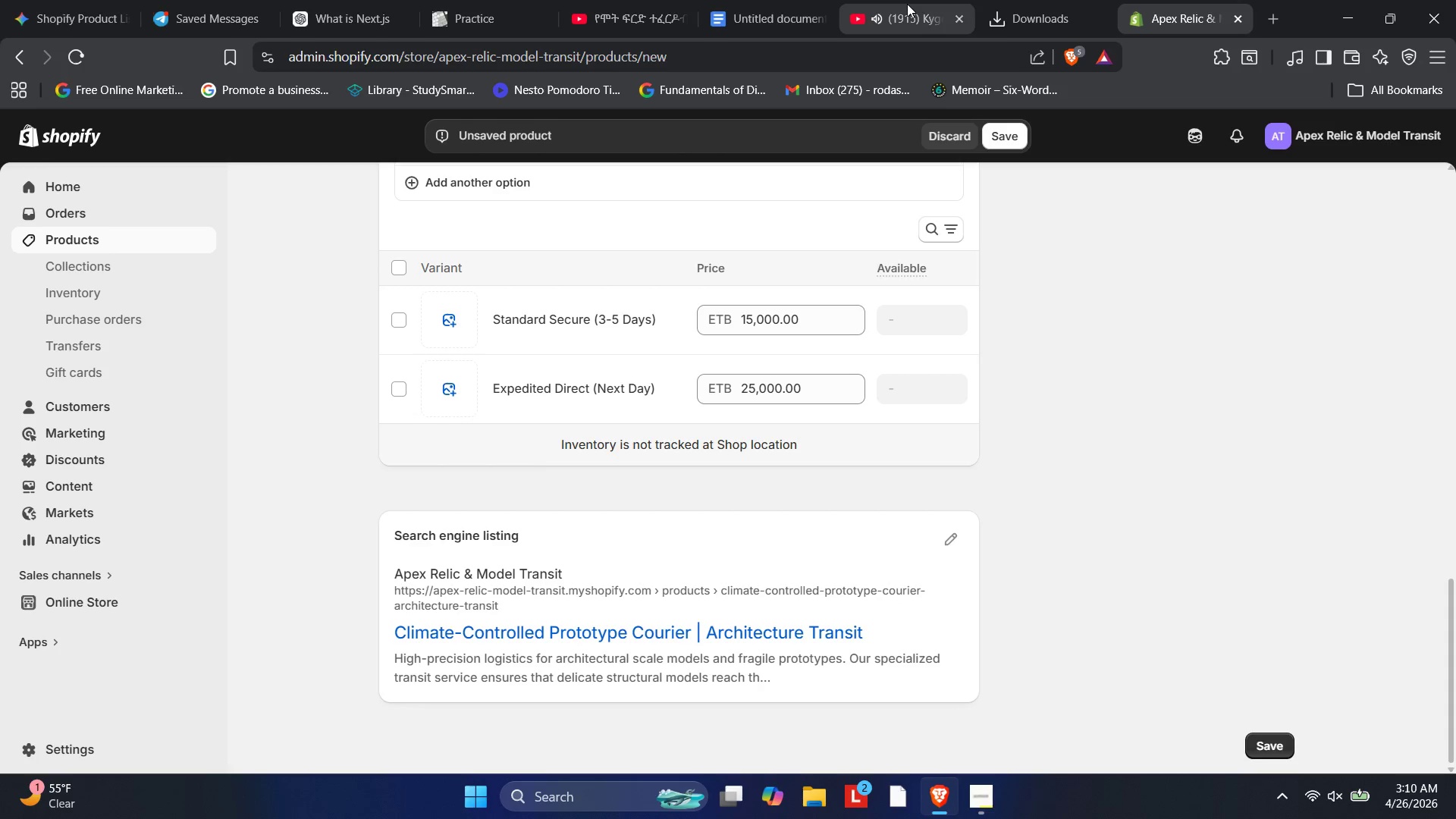 
key(PlayPause)
 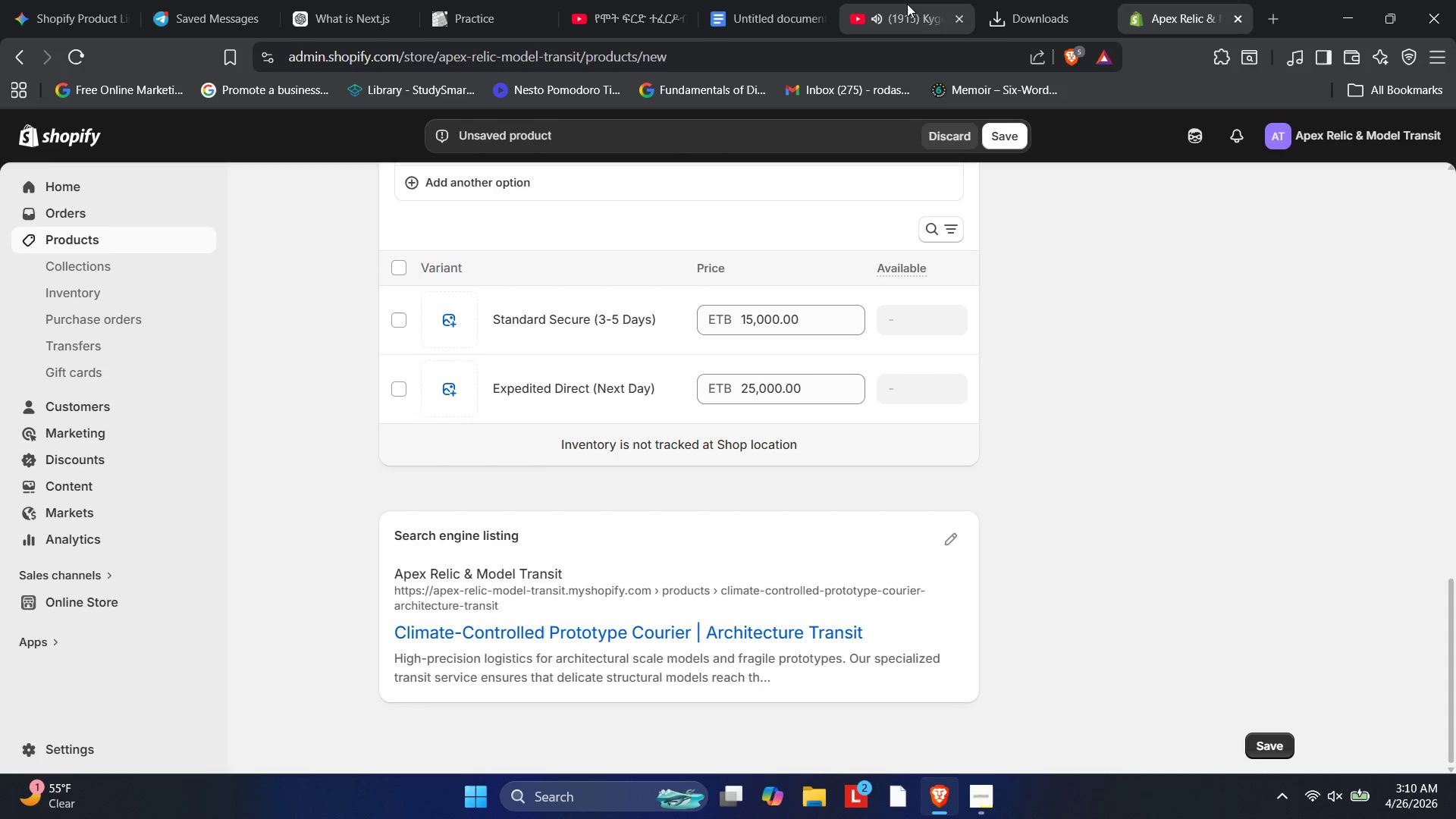 
key(PlayPause)
 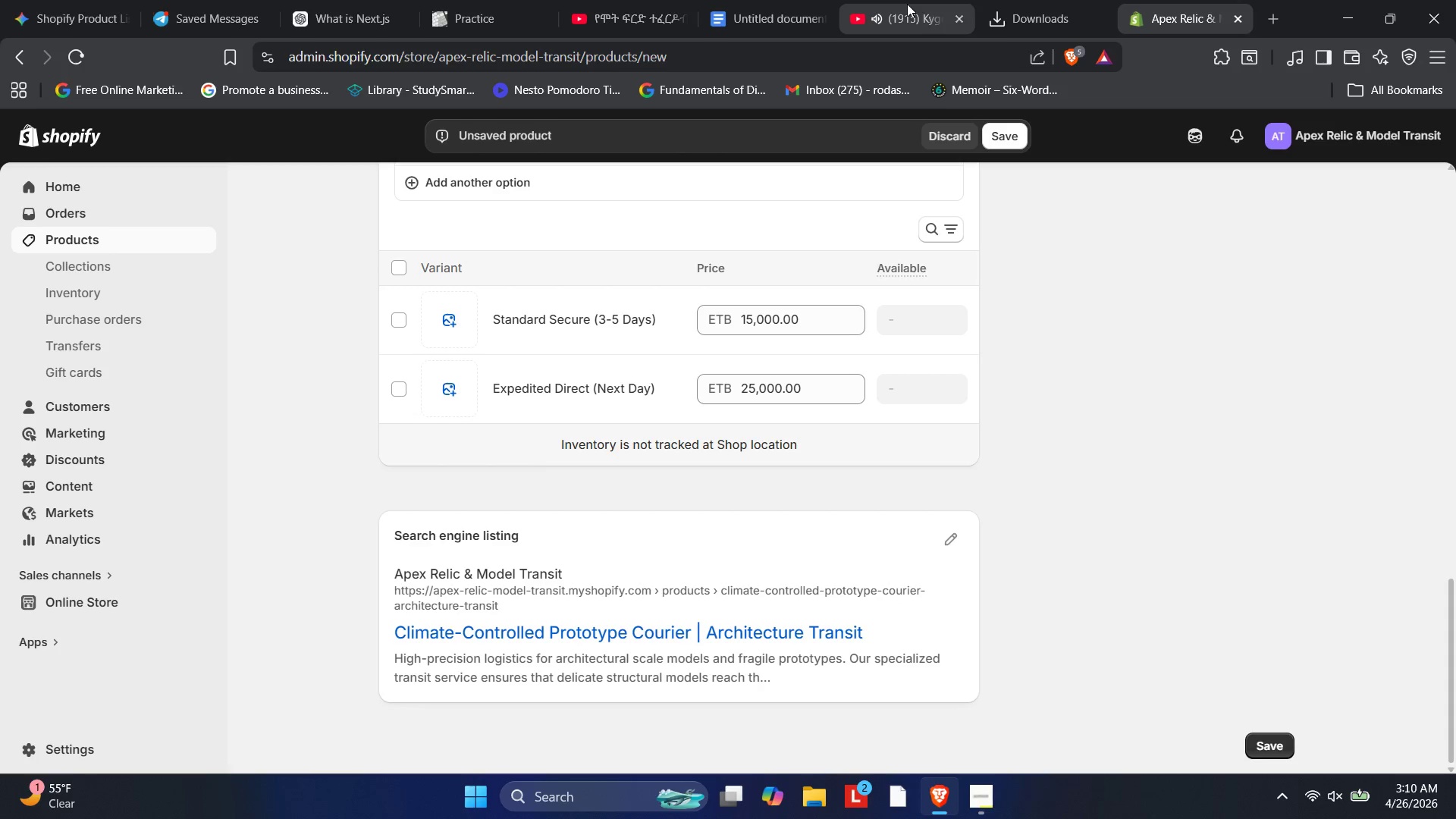 
key(PlayPause)
 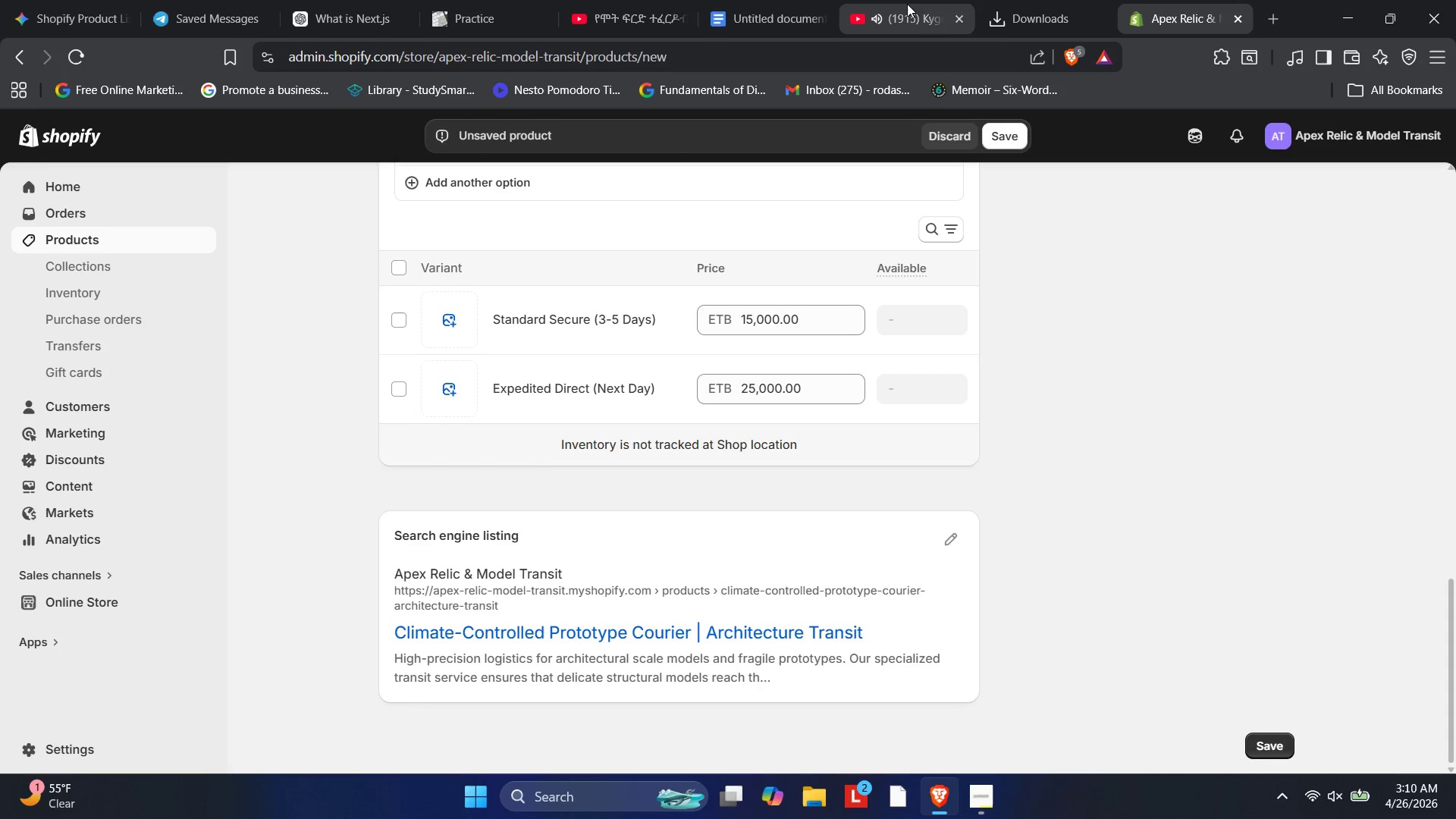 
key(PlayPause)
 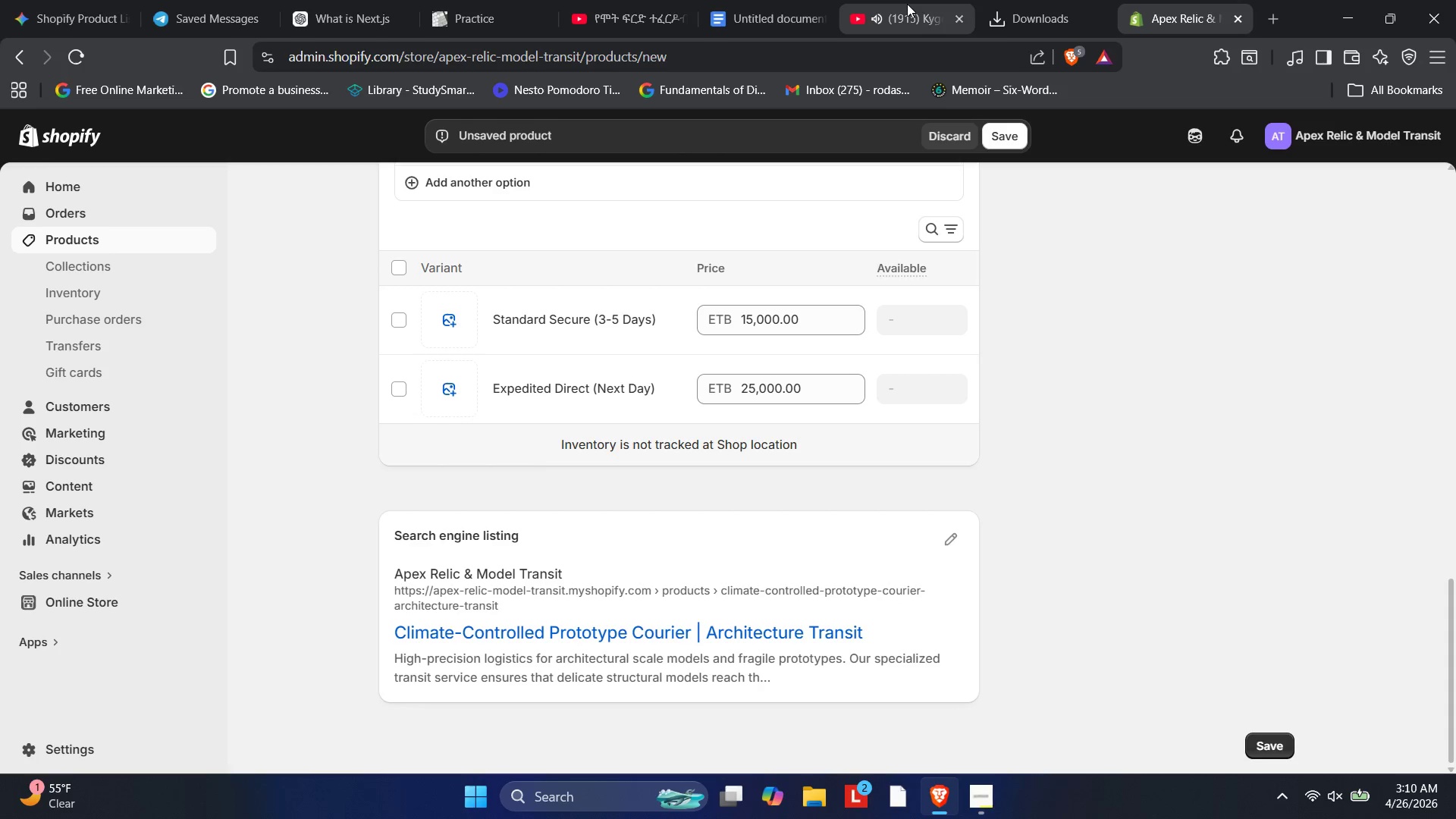 
key(PlayPause)
 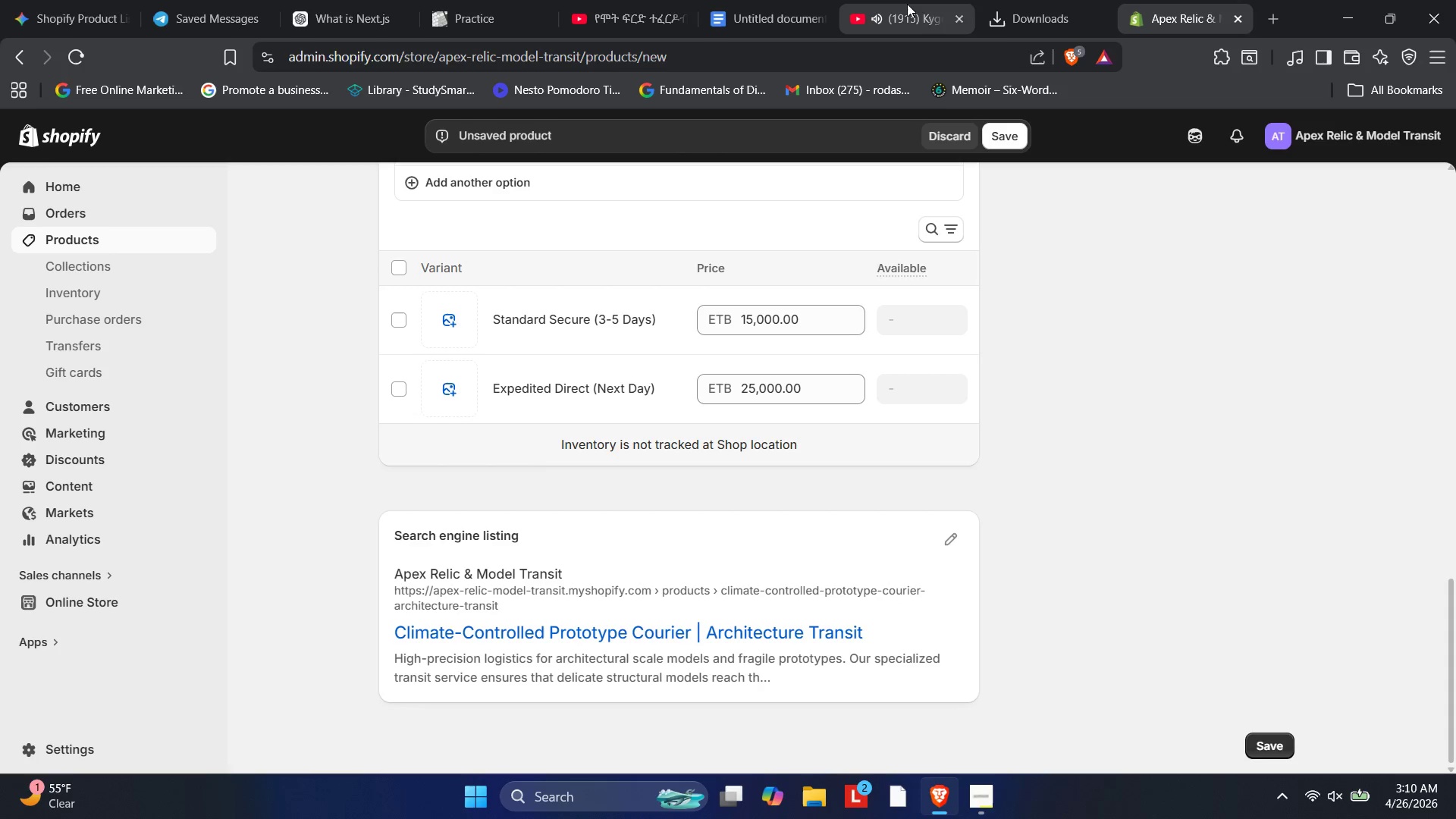 
key(PlayPause)
 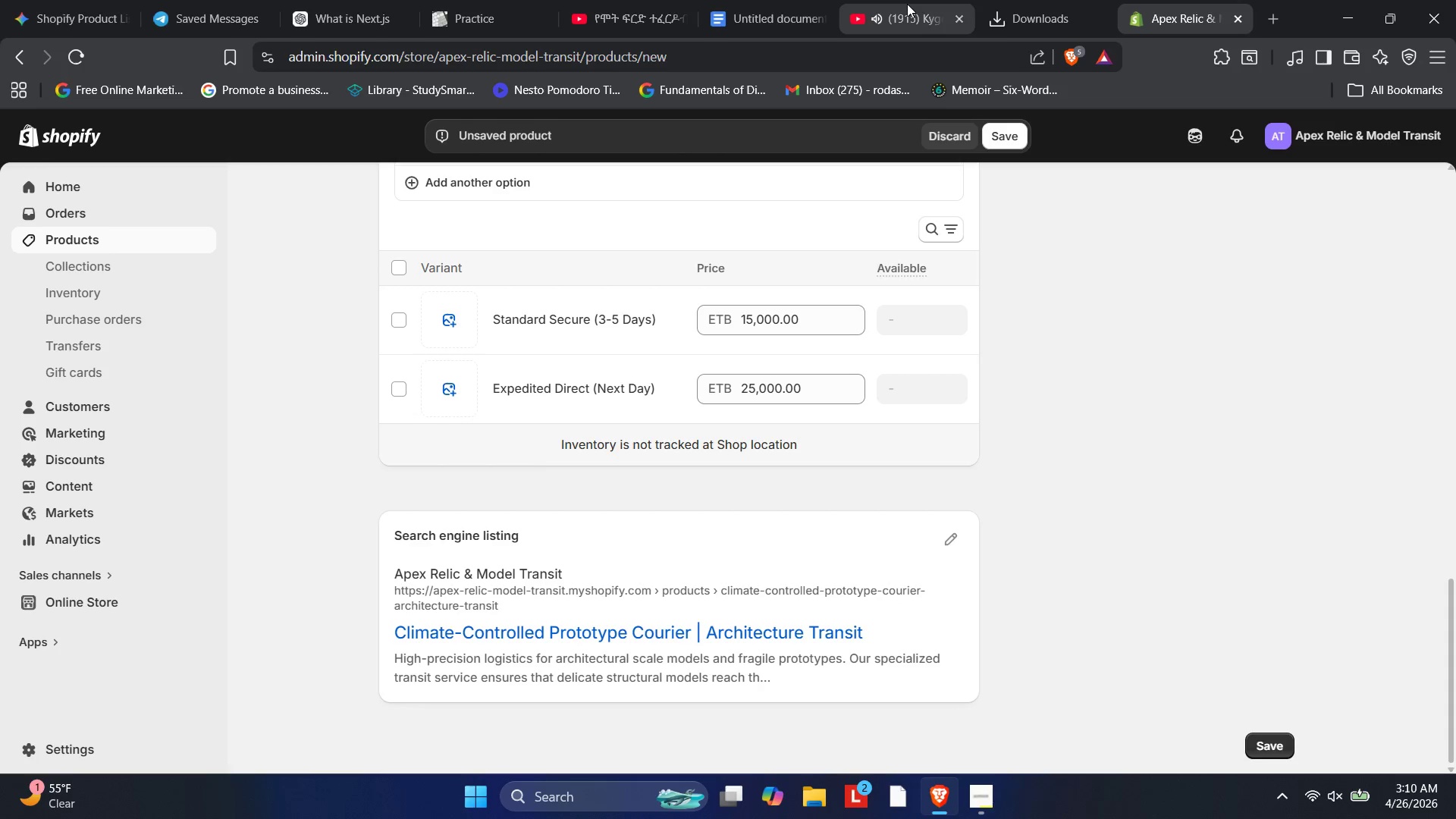 
key(PlayPause)
 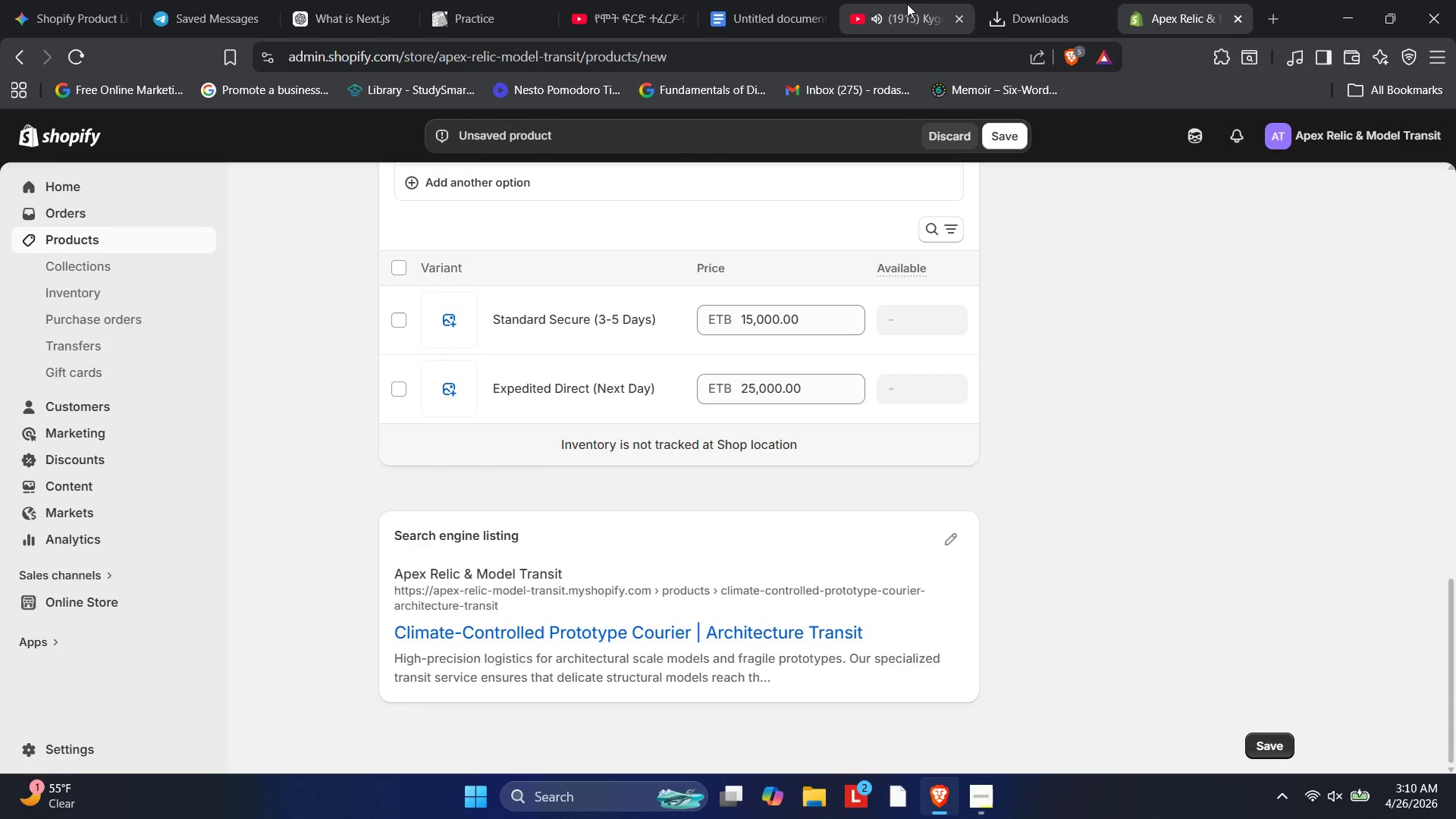 
wait(7.66)
 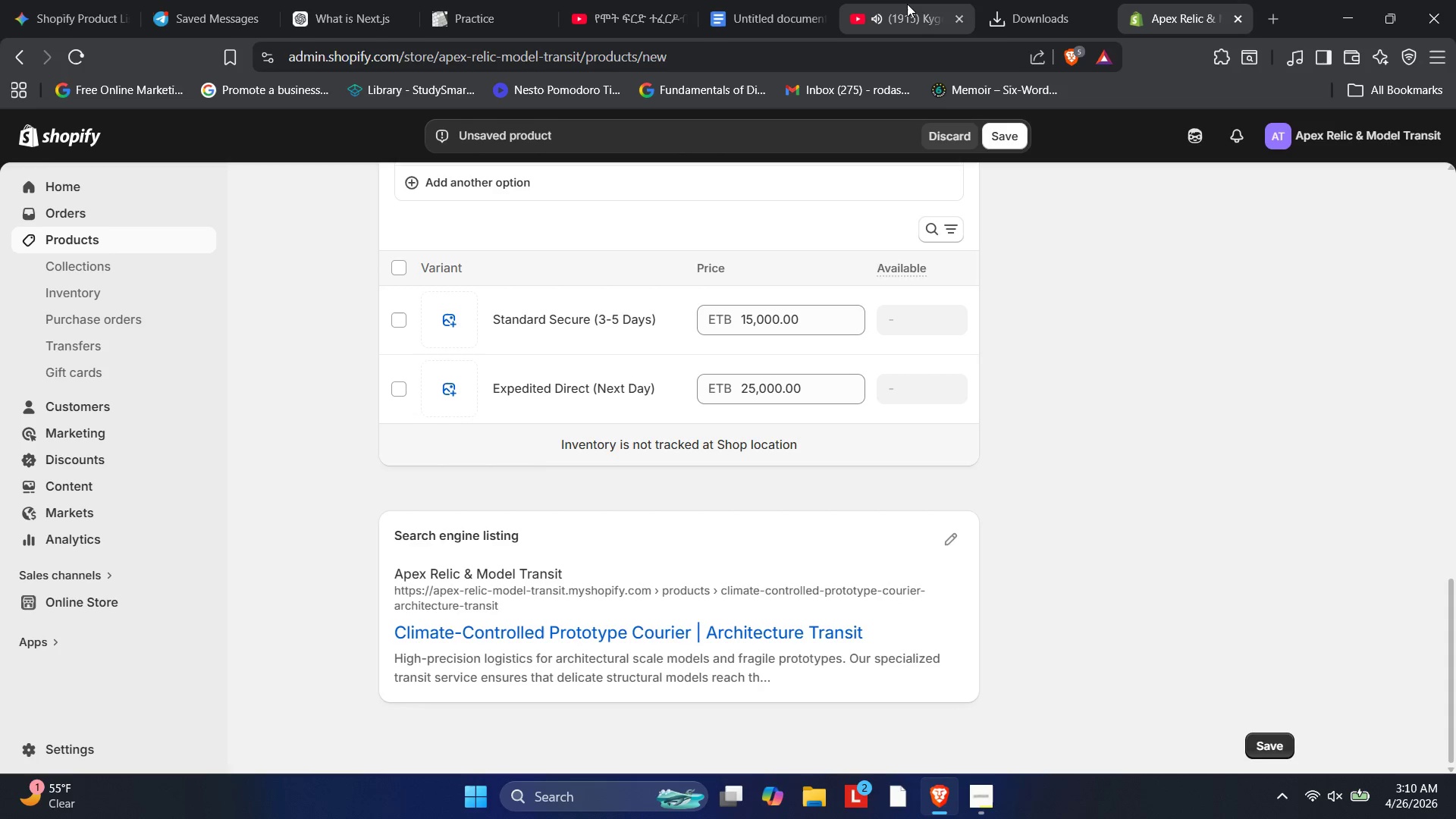 
key(Mute)
 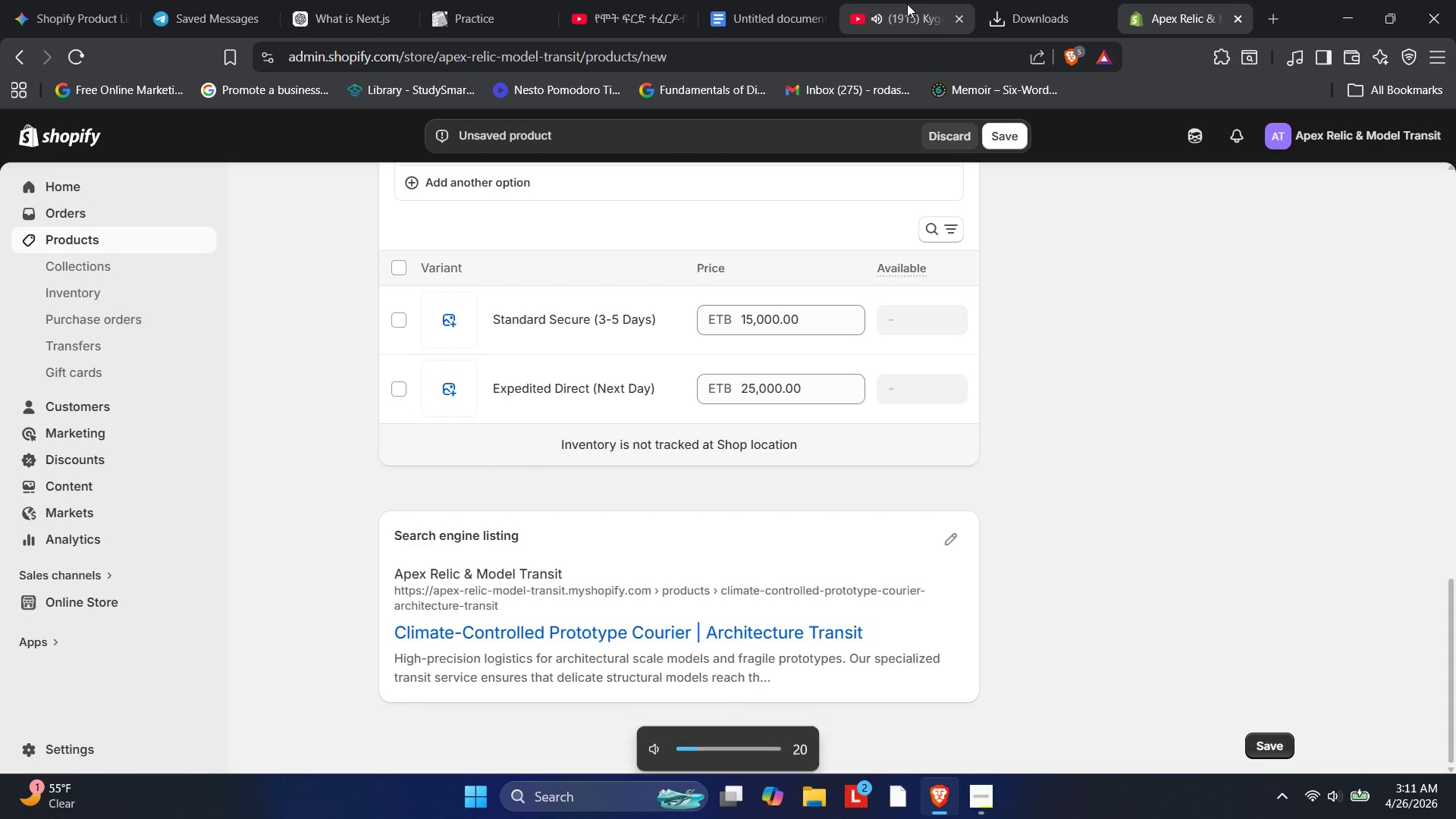 
key(MediaTrackPrevious)
 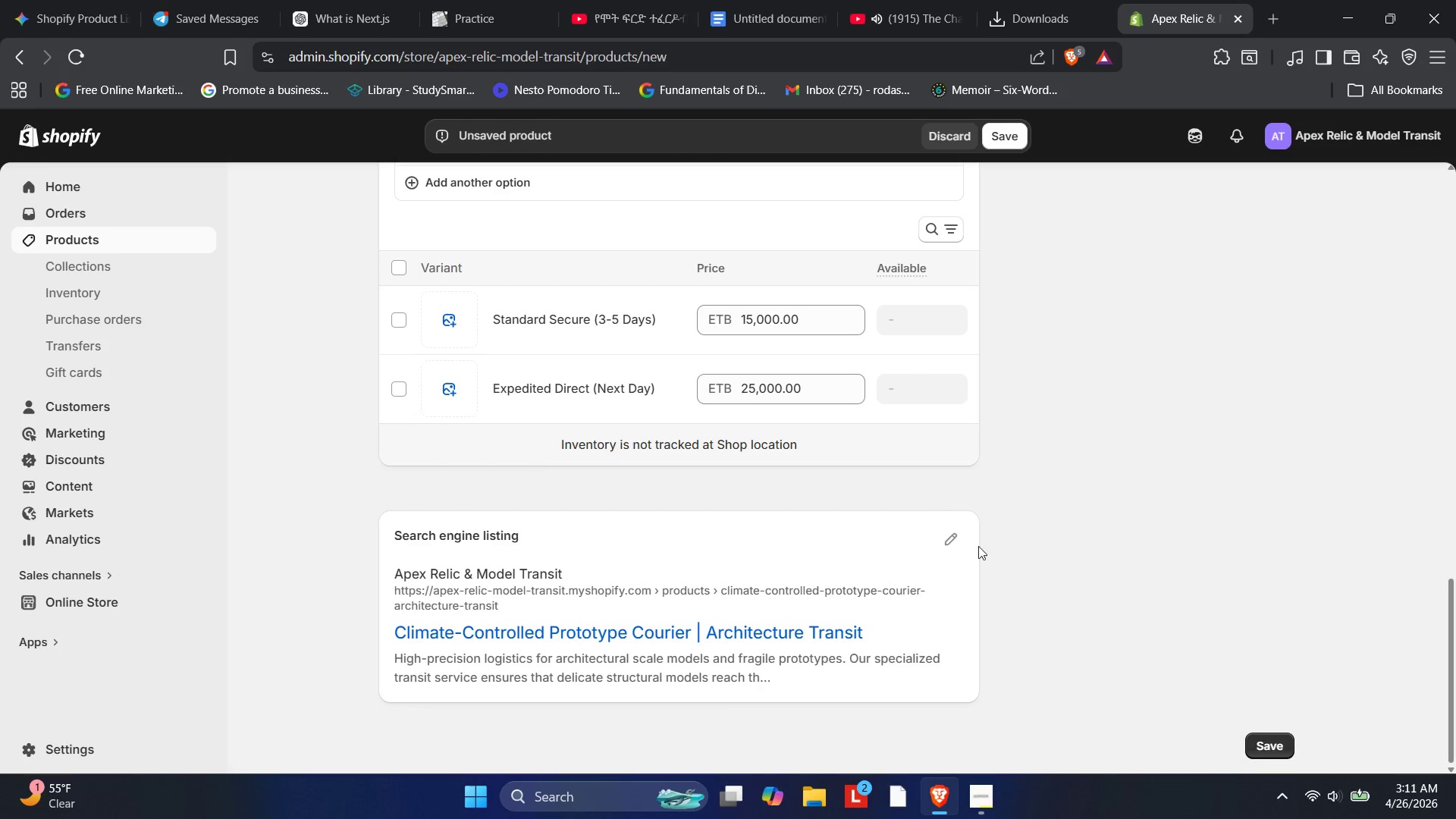 
left_click([956, 537])
 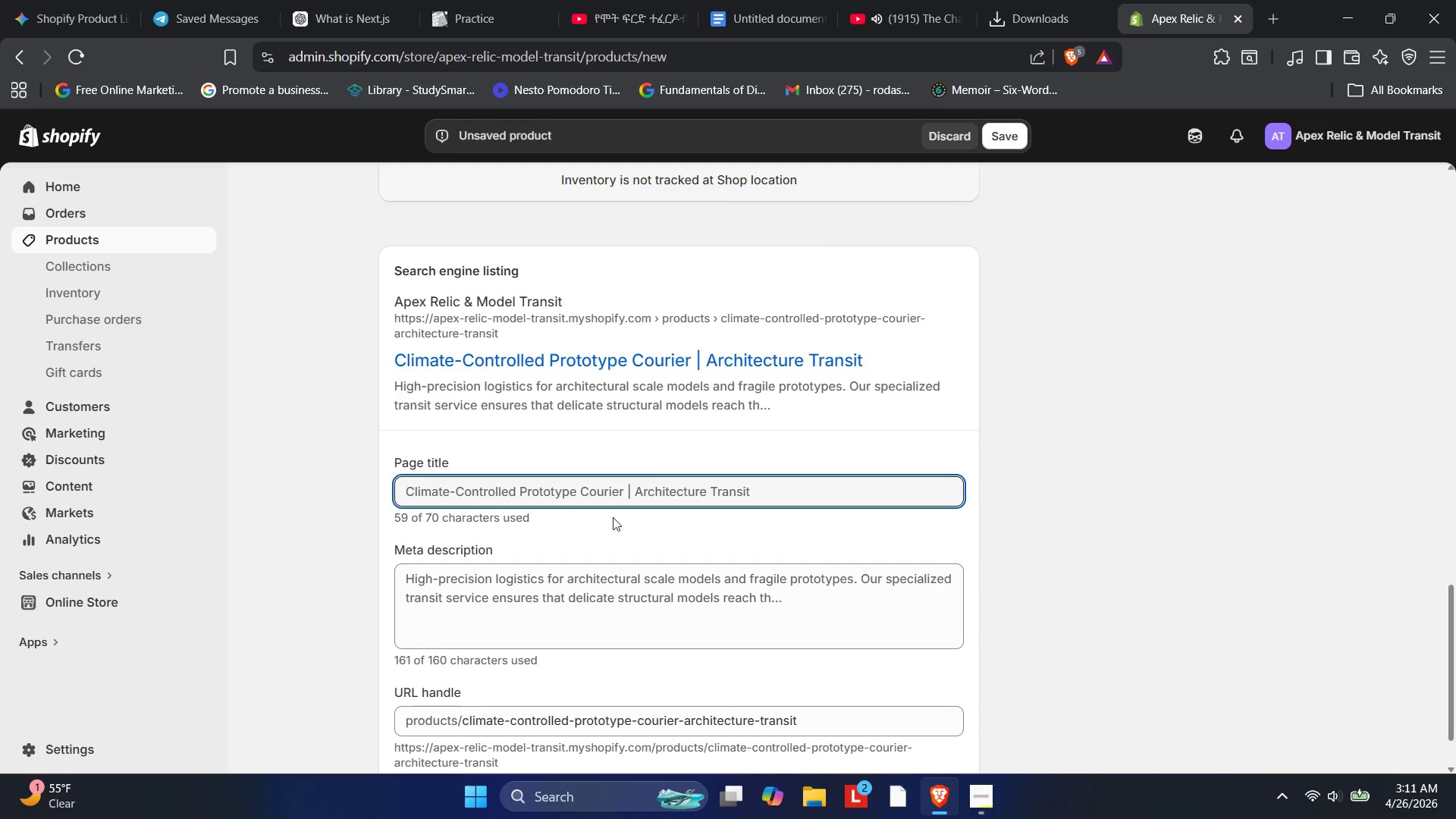 
left_click([529, 479])
 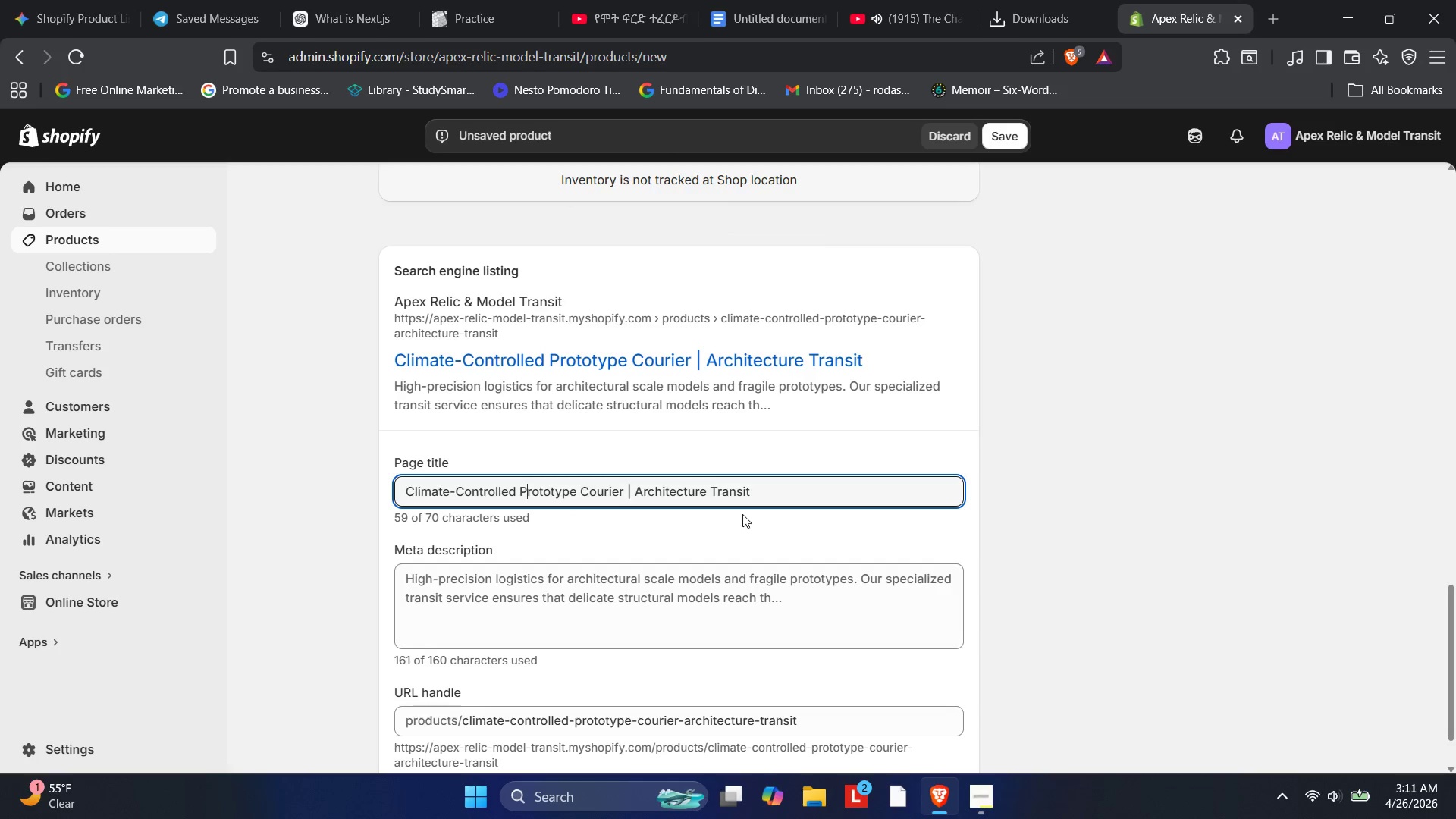 
double_click([725, 495])
 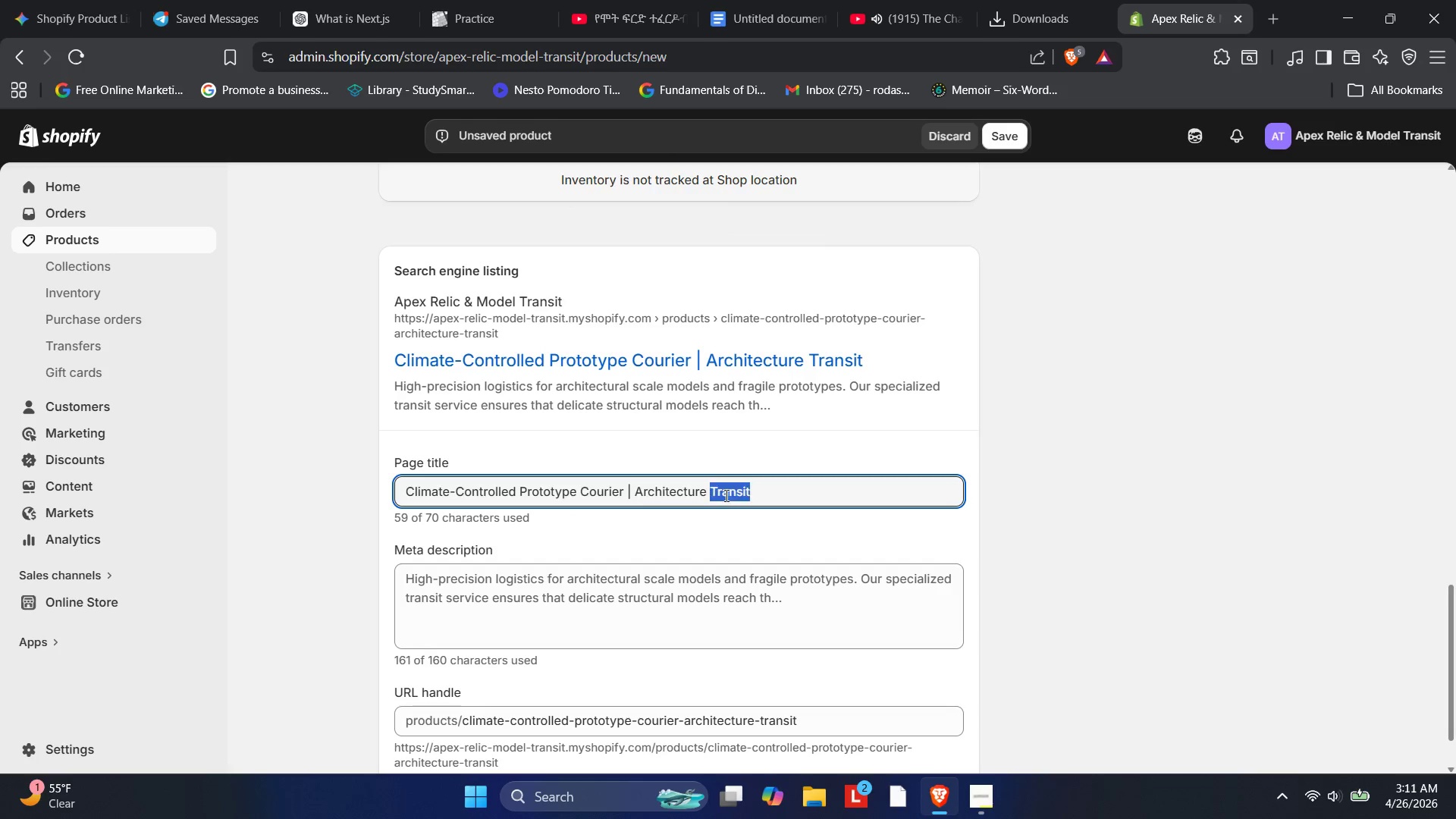 
triple_click([725, 495])
 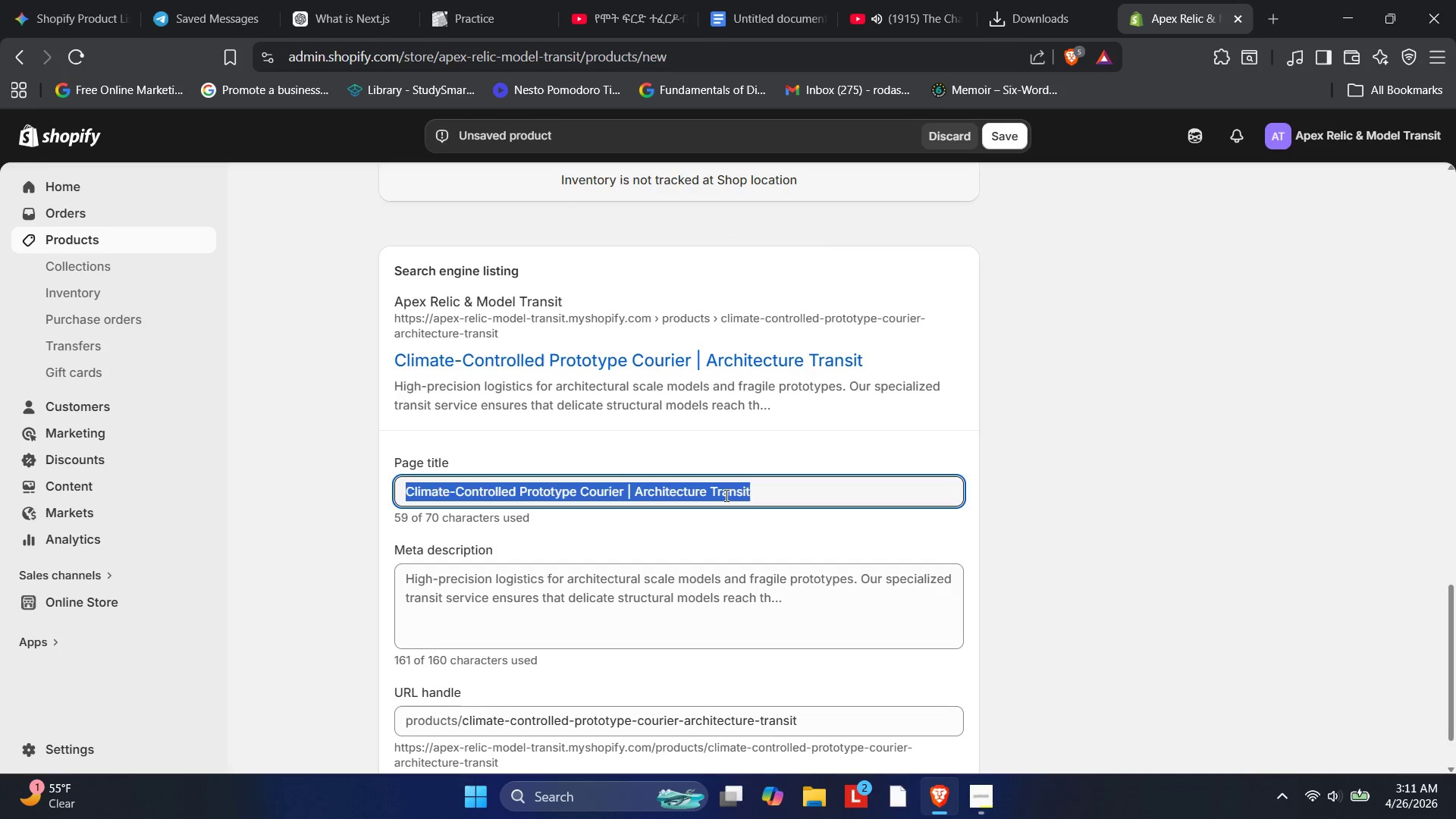 
key(Backspace)
type(Arh)
key(Backspace)
type(ch)
key(Backspace)
key(Backspace)
type(hitectural Model Courier & Prototype Transit)
key(Backspace)
key(Backspace)
key(Backspace)
type(sport )
 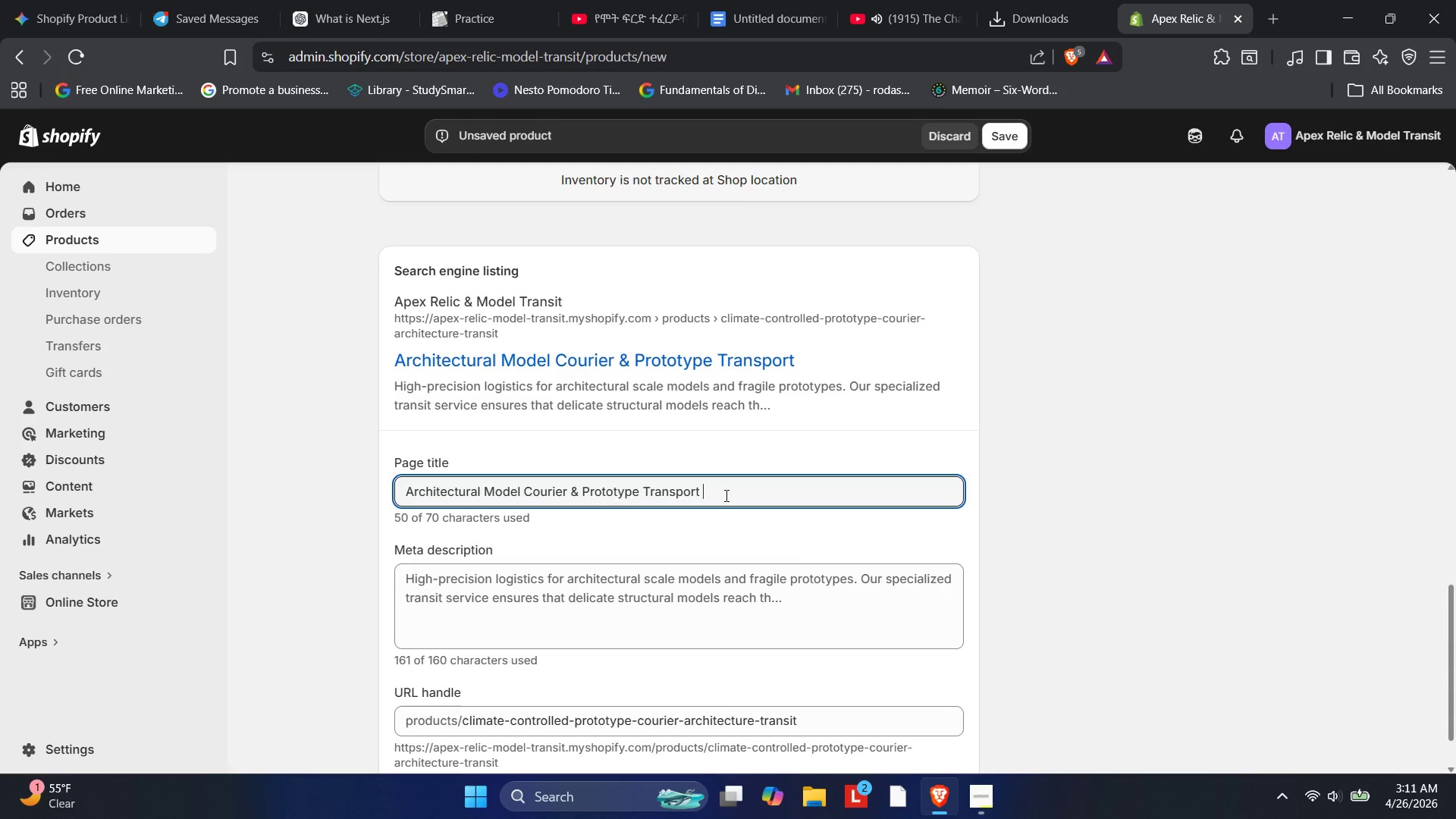 
type(| Apex Relic )
 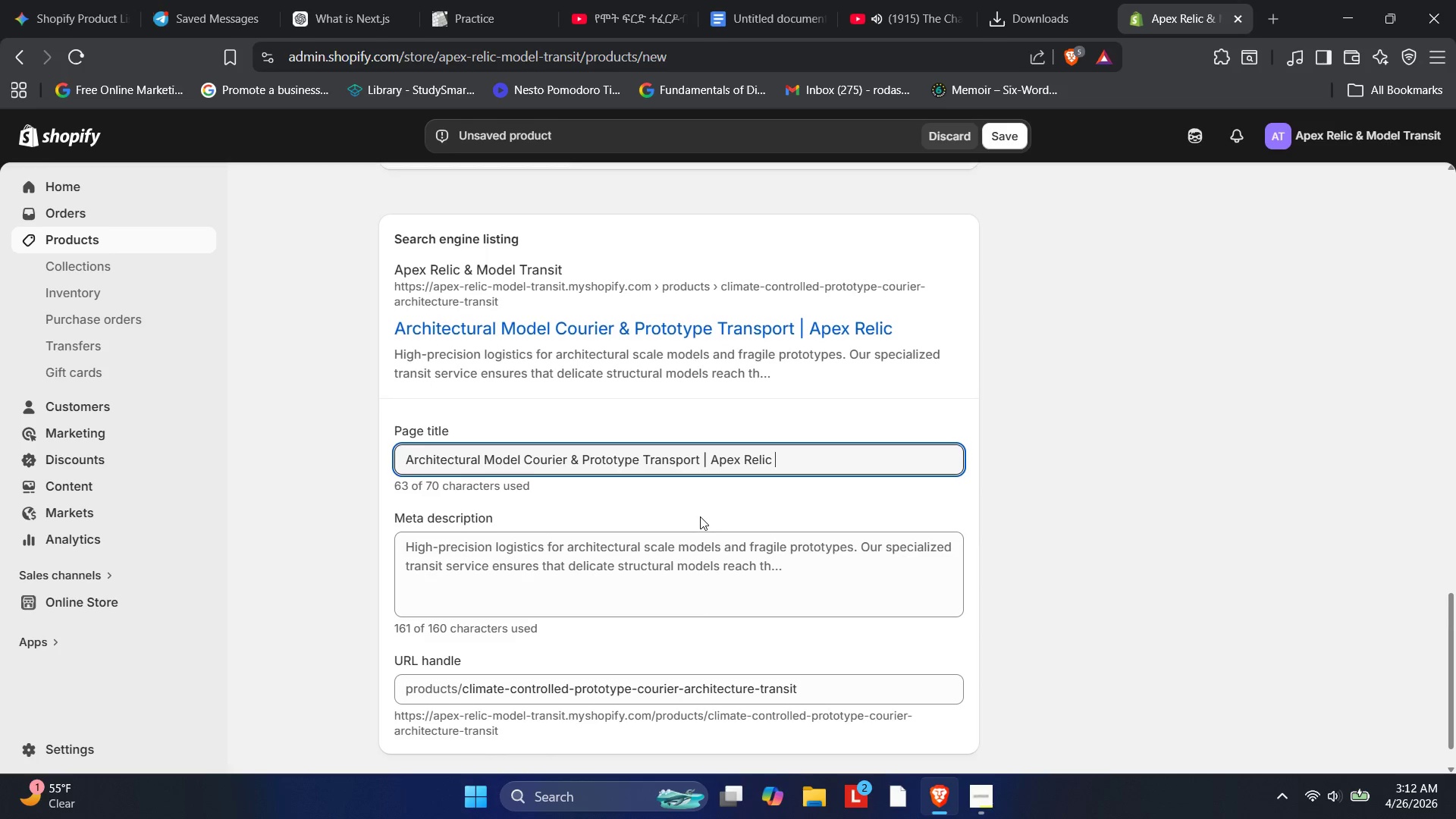 
left_click([516, 578])
 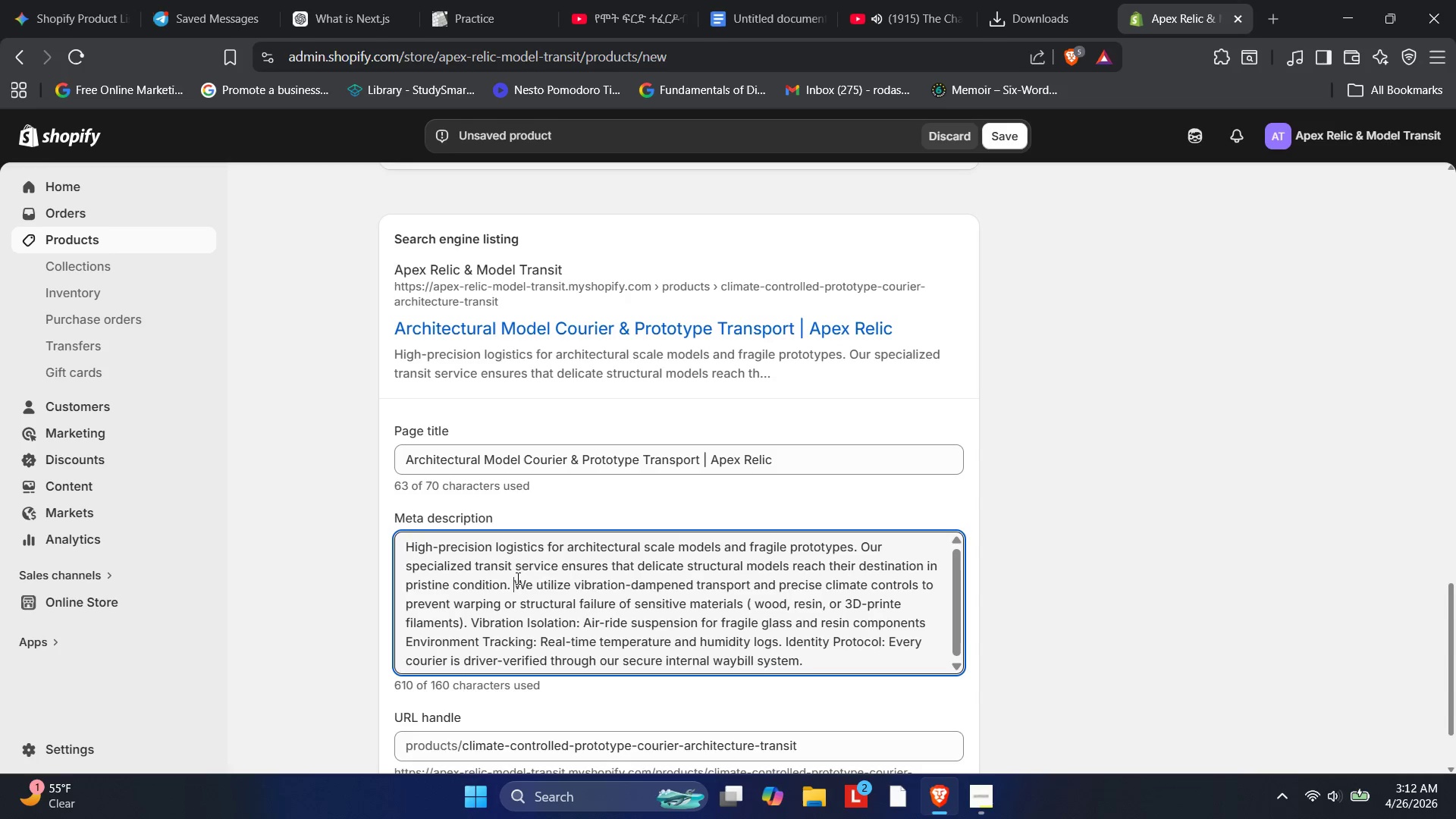 
key(Control+ControlLeft)
 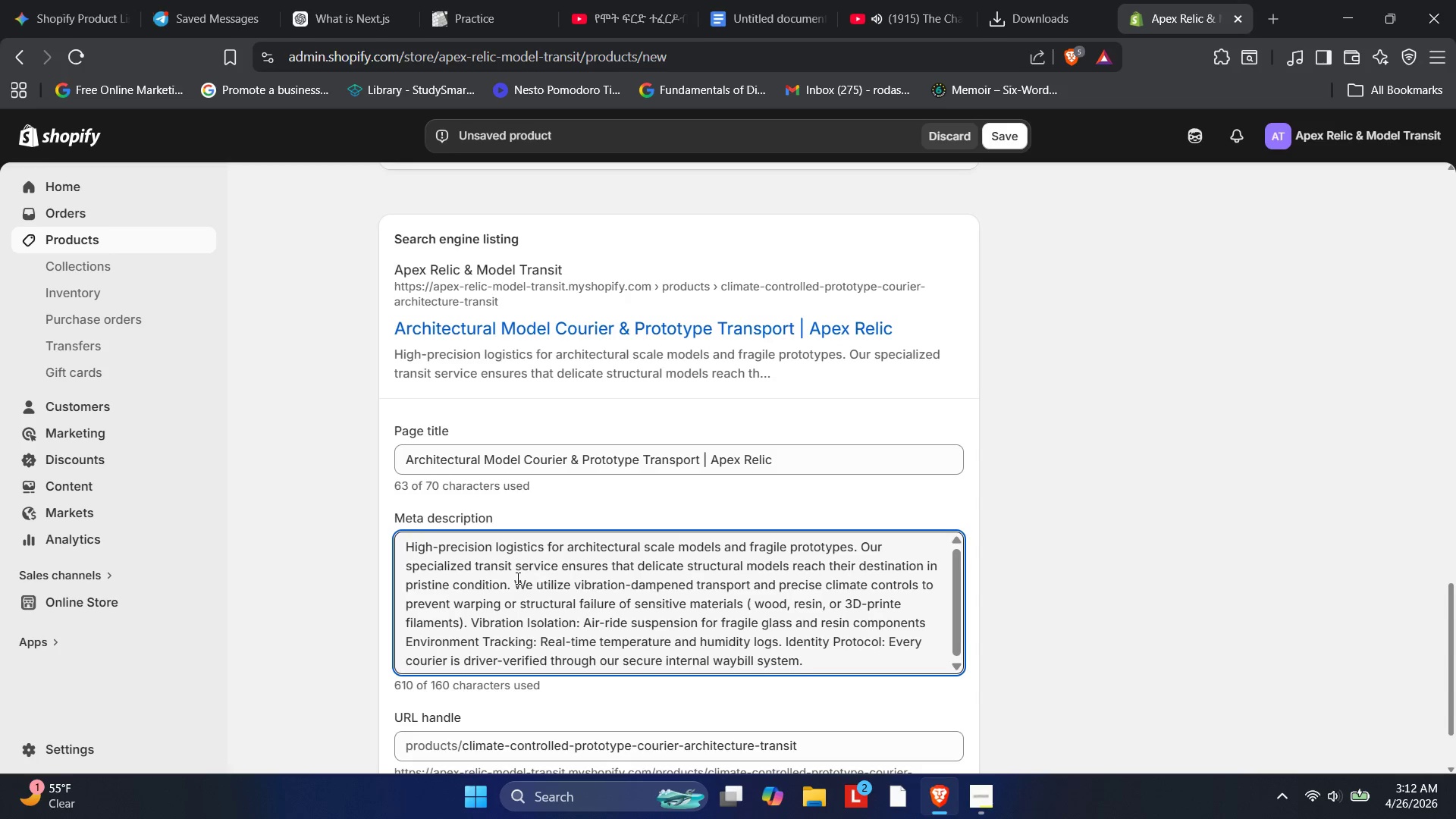 
key(Control+A)
 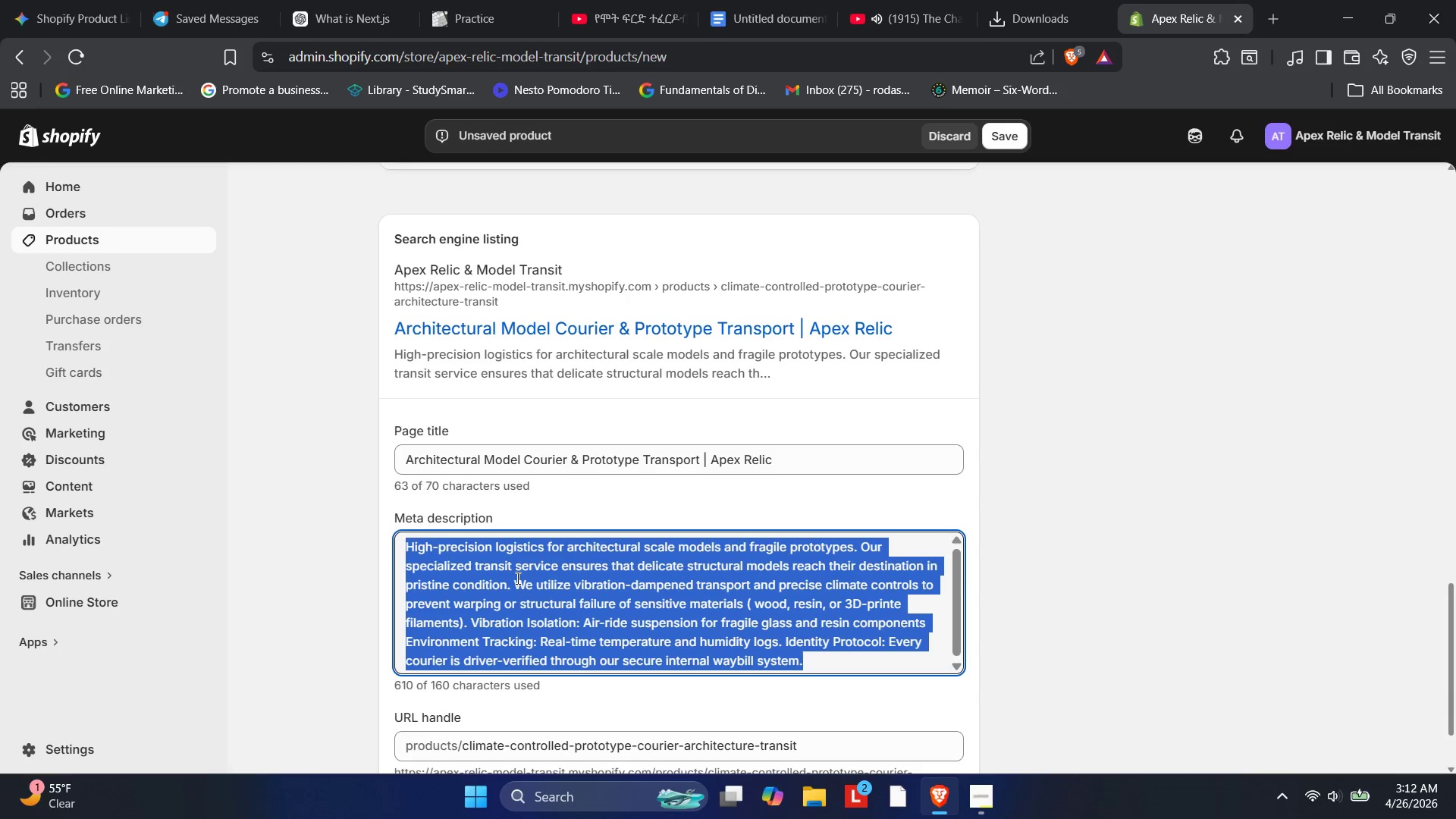 
key(Backspace)
type(Specialized transport for architectureal )
 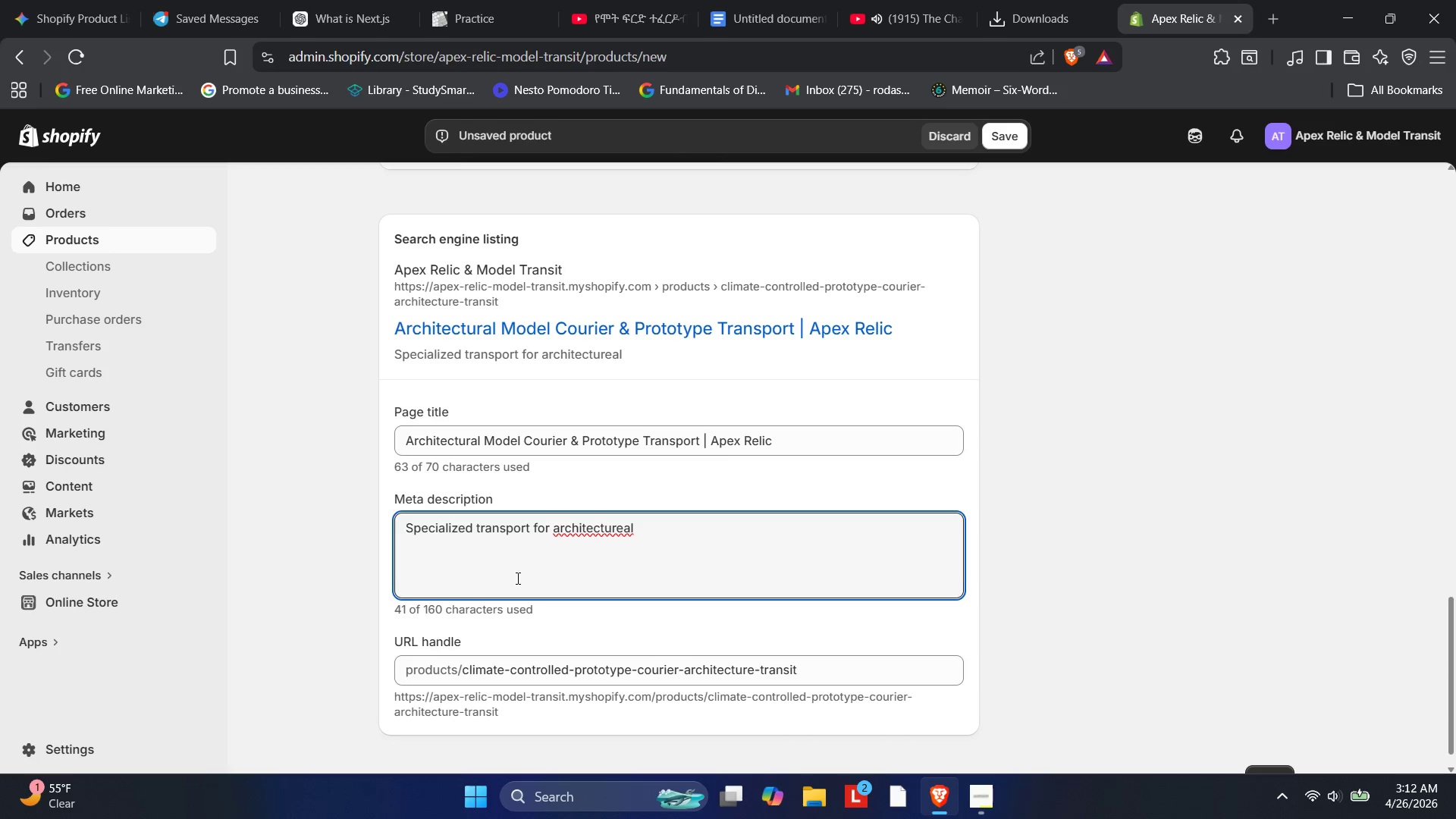 
key(ArrowLeft)
 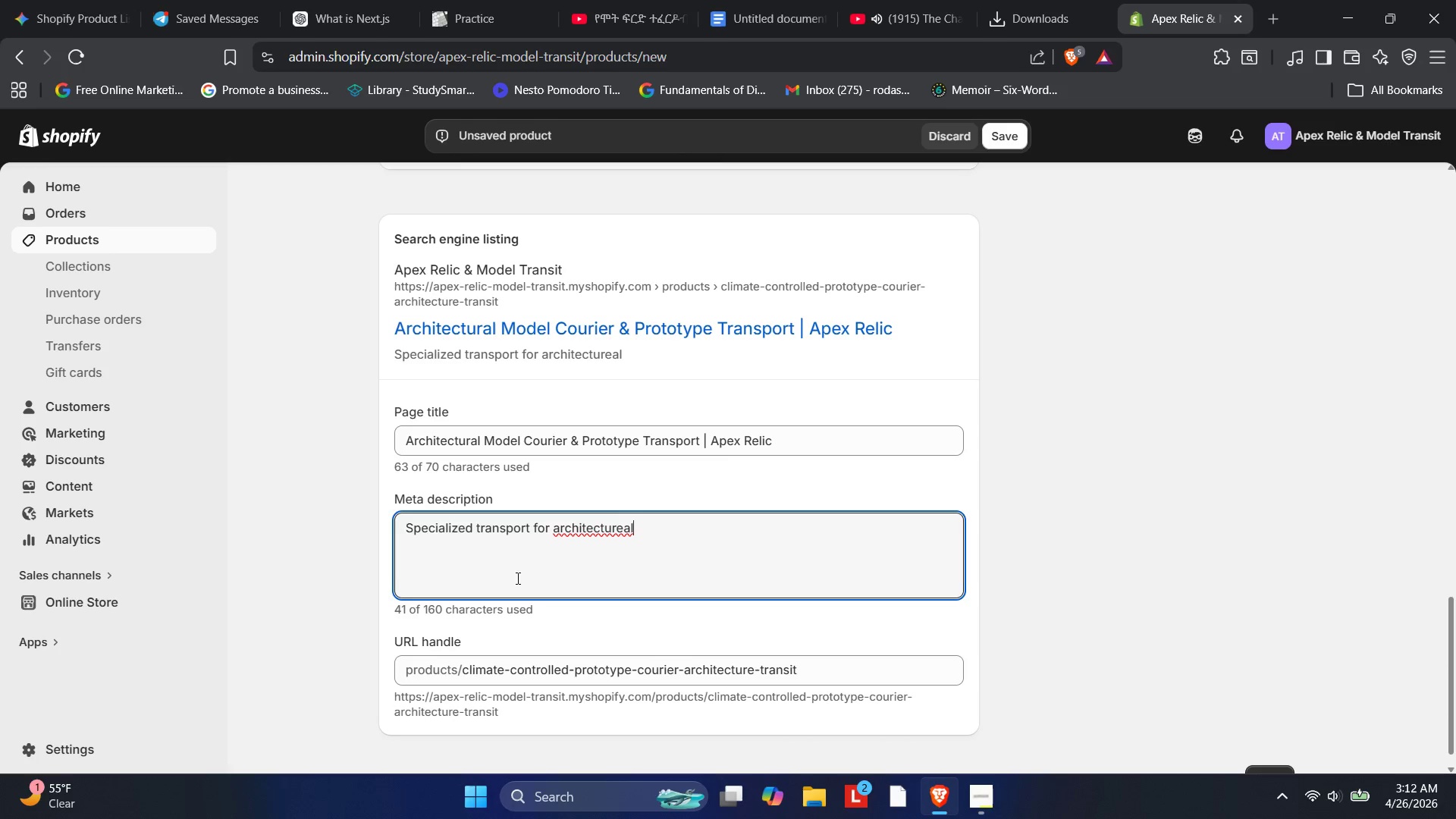 
key(ArrowLeft)
 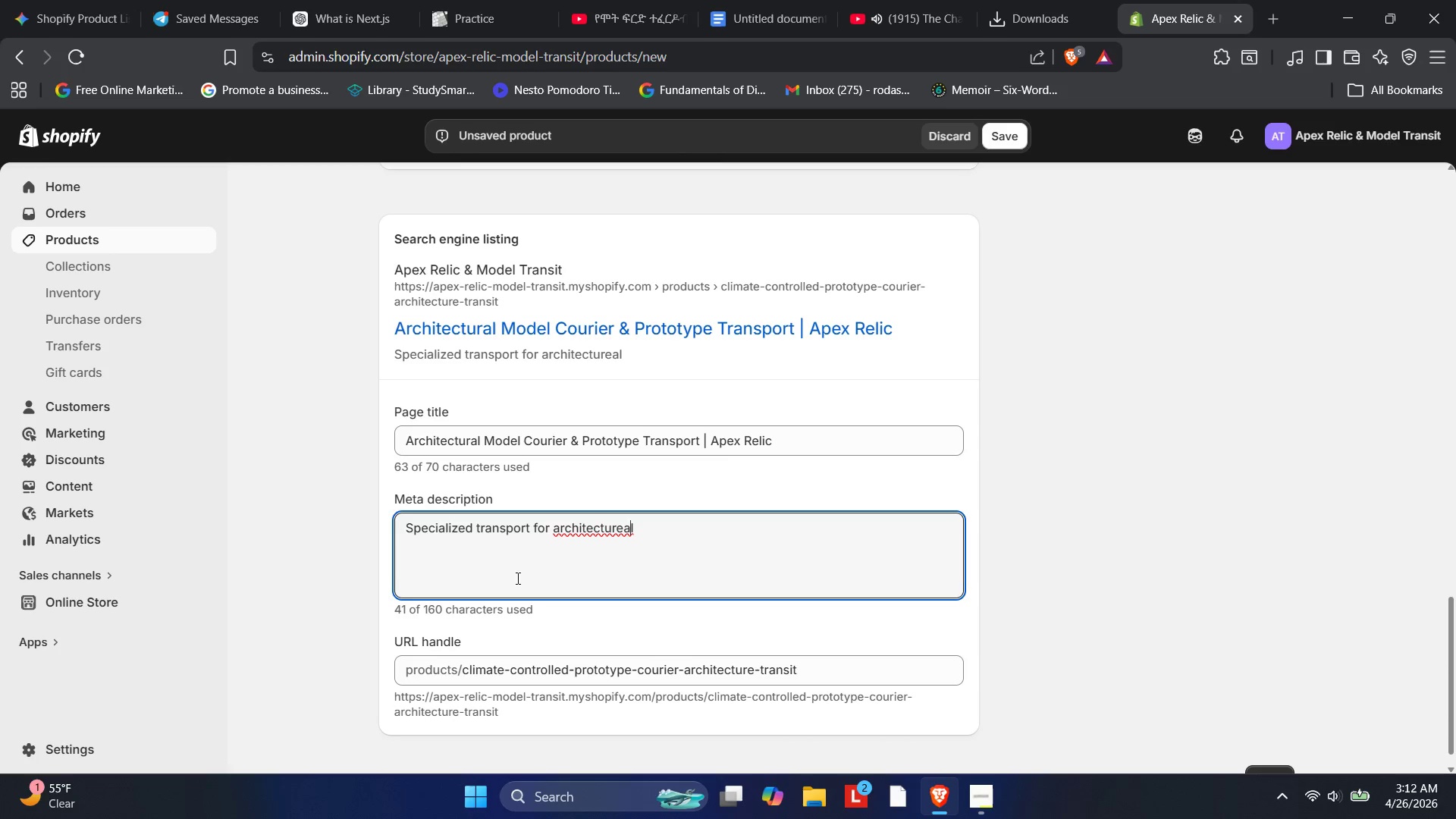 
key(ArrowLeft)
 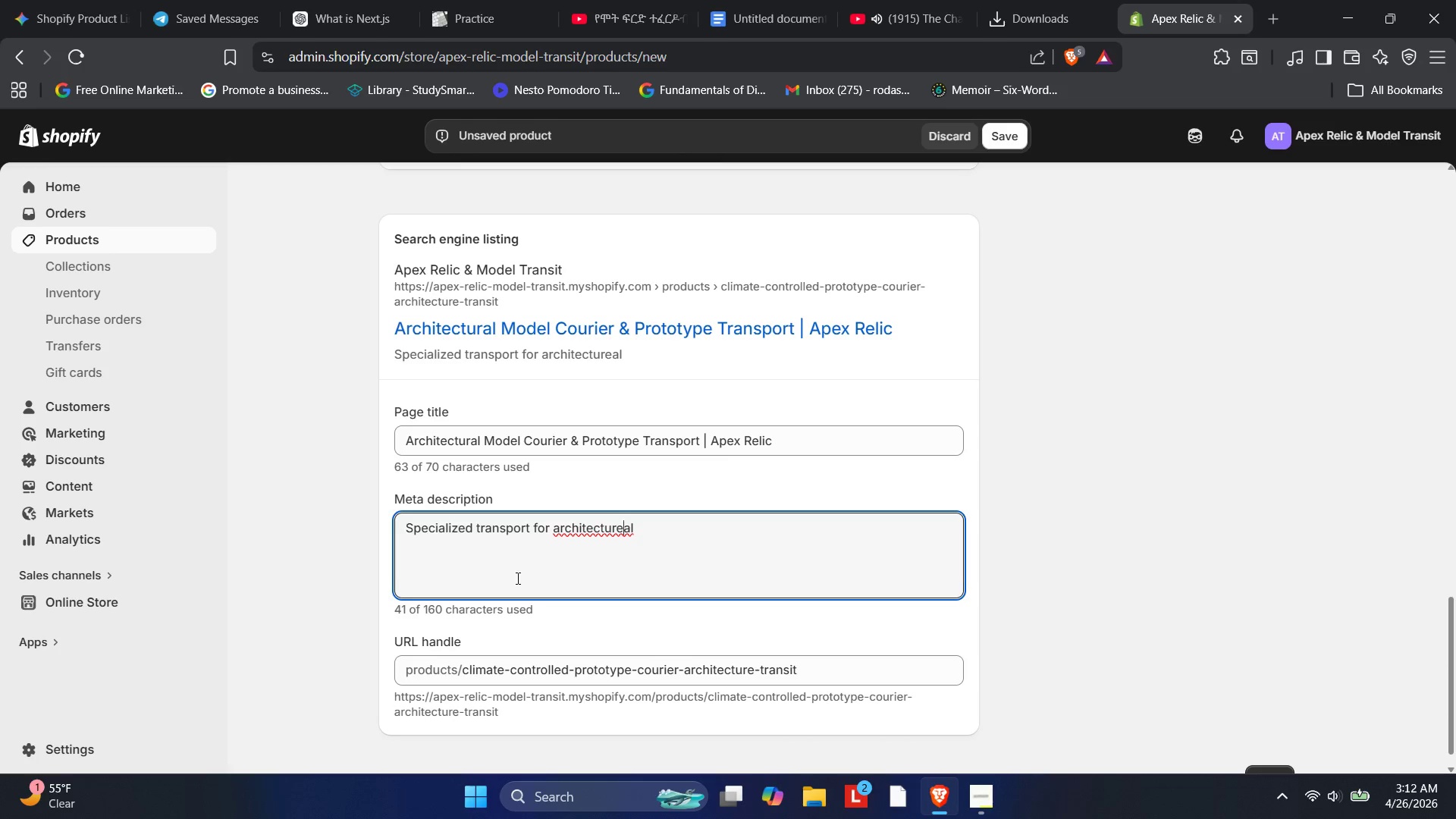 
key(Backspace)
 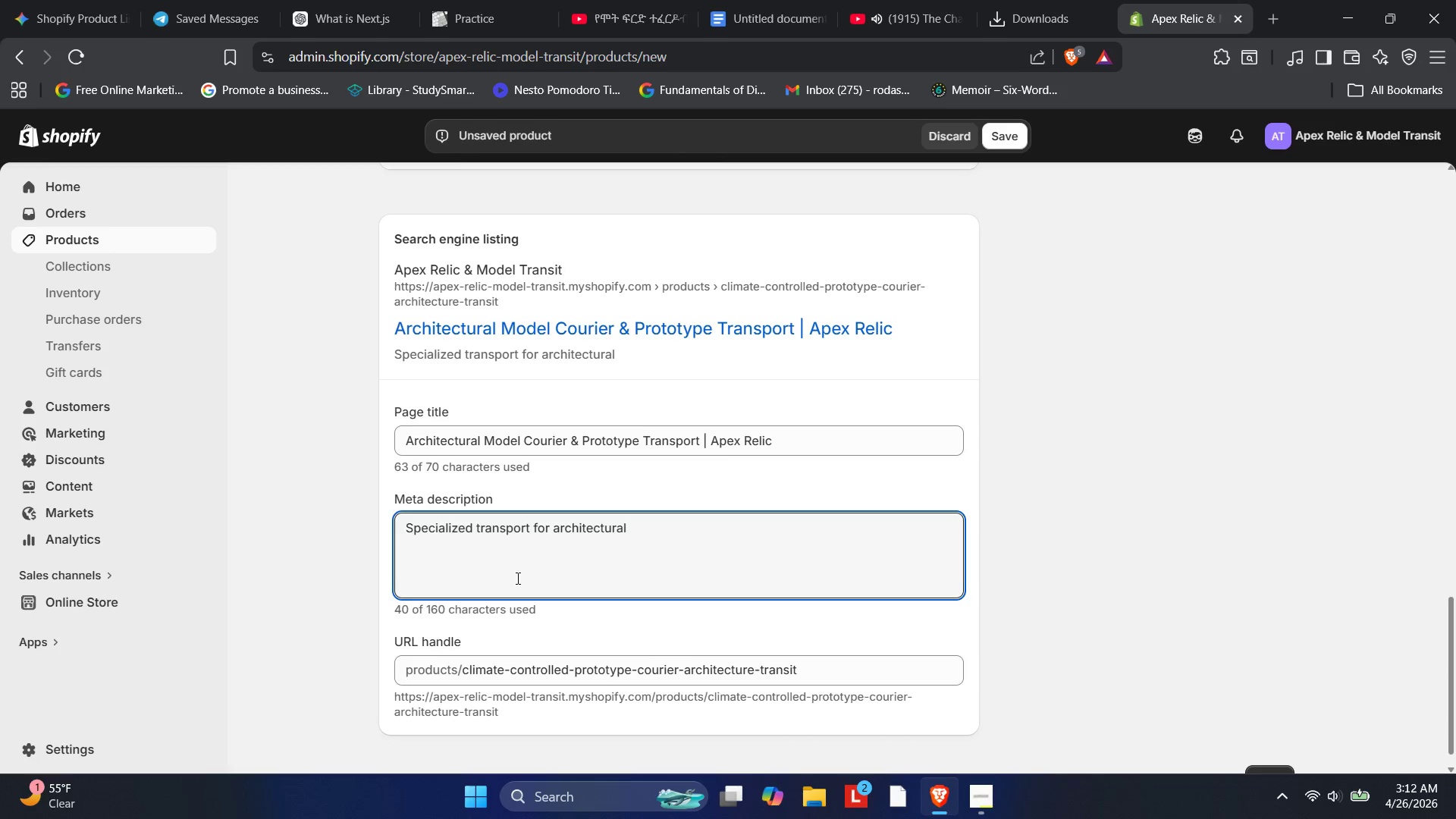 
key(ArrowRight)
 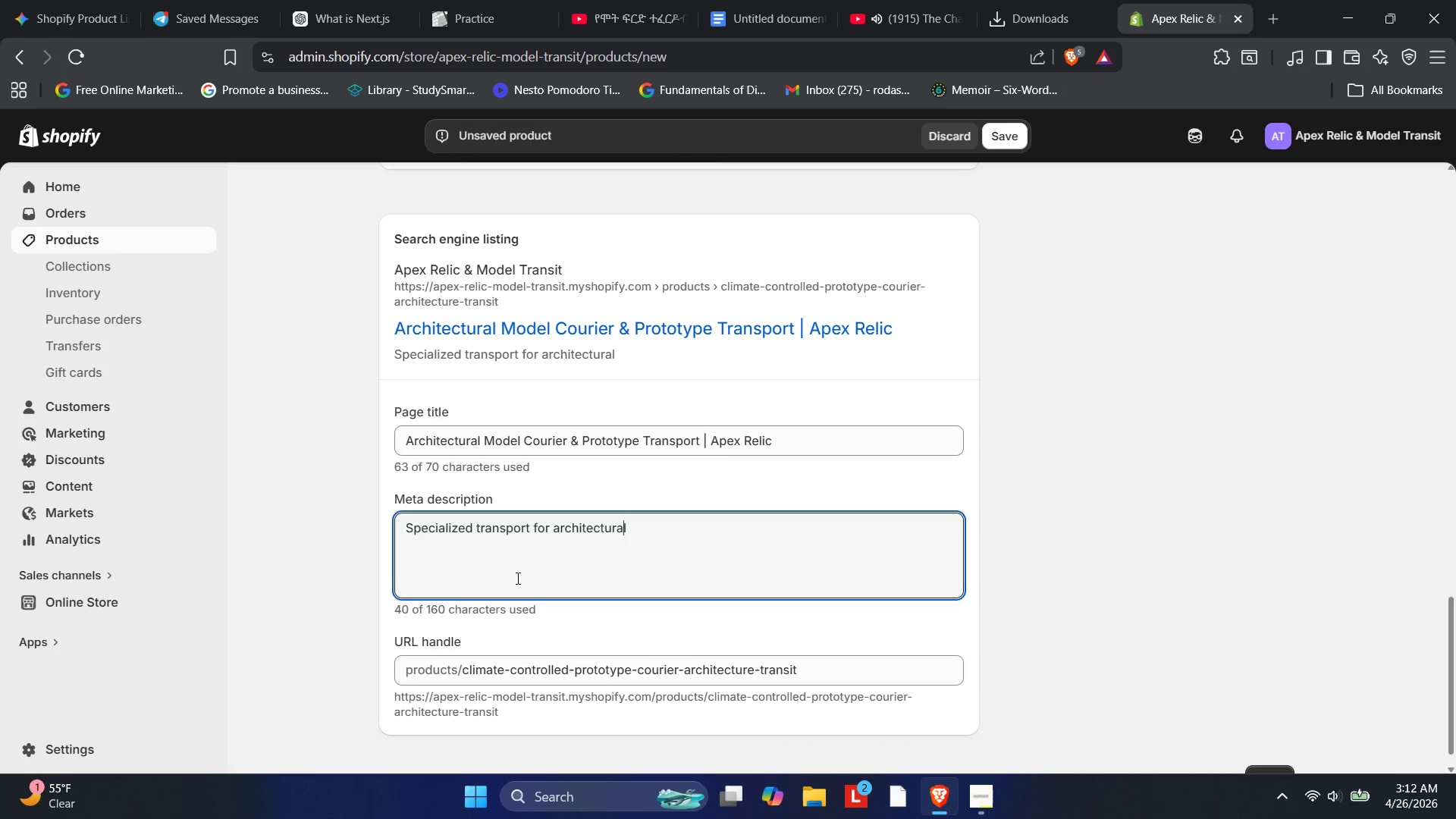 
key(ArrowRight)
 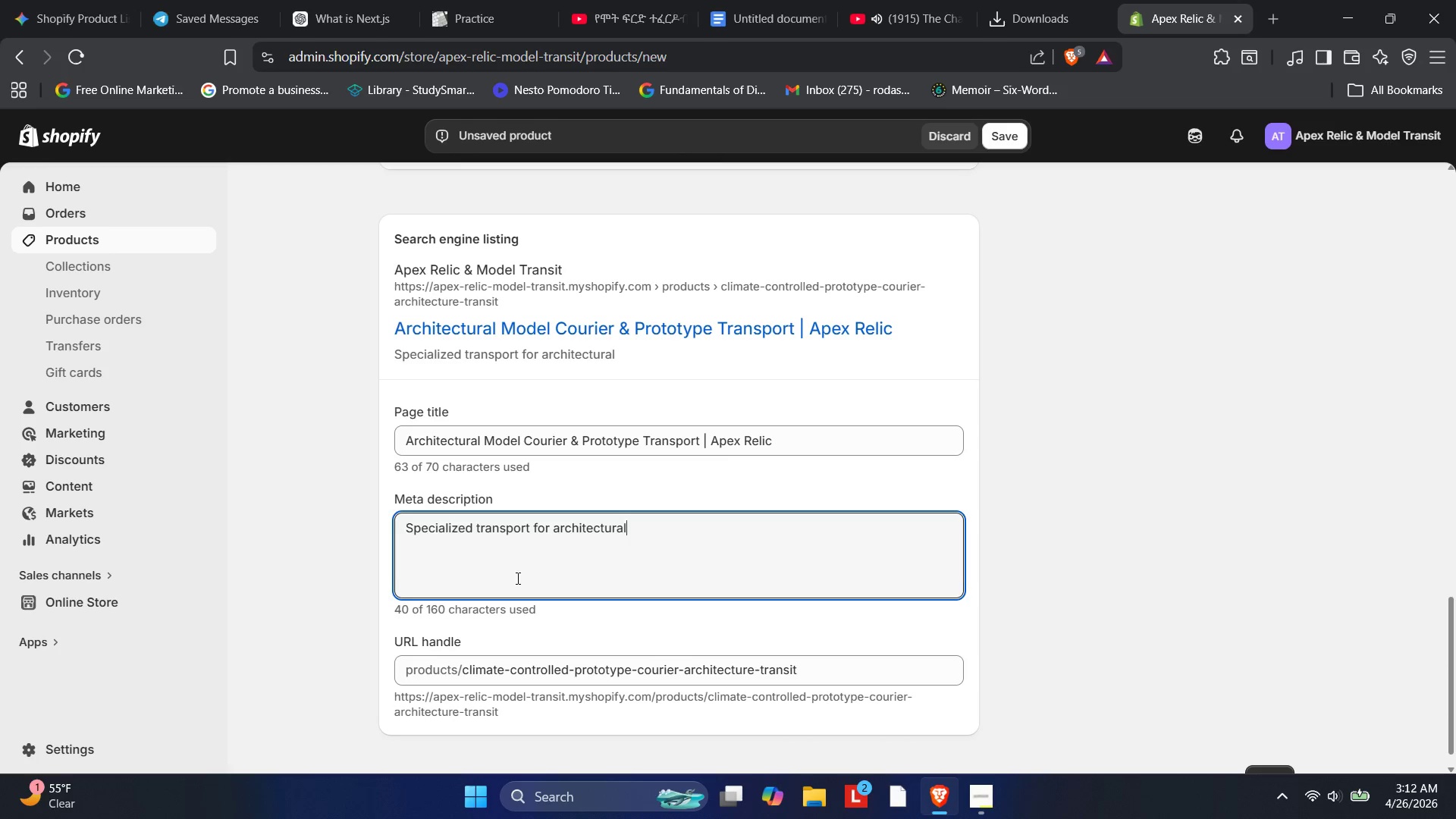 
type( prototype )
key(Backspace)
type(s and scale moels. )
key(Backspace)
key(Backspace)
key(Backspace)
key(Backspace)
key(Backspace)
type(dels. Featuring vibration )
key(Backspace)
type(-dampemde)
key(Backspace)
key(Backspace)
key(Backspace)
type(ned logistics and climate )
key(Backspace)
type(-controlled secure transit solutions.)
 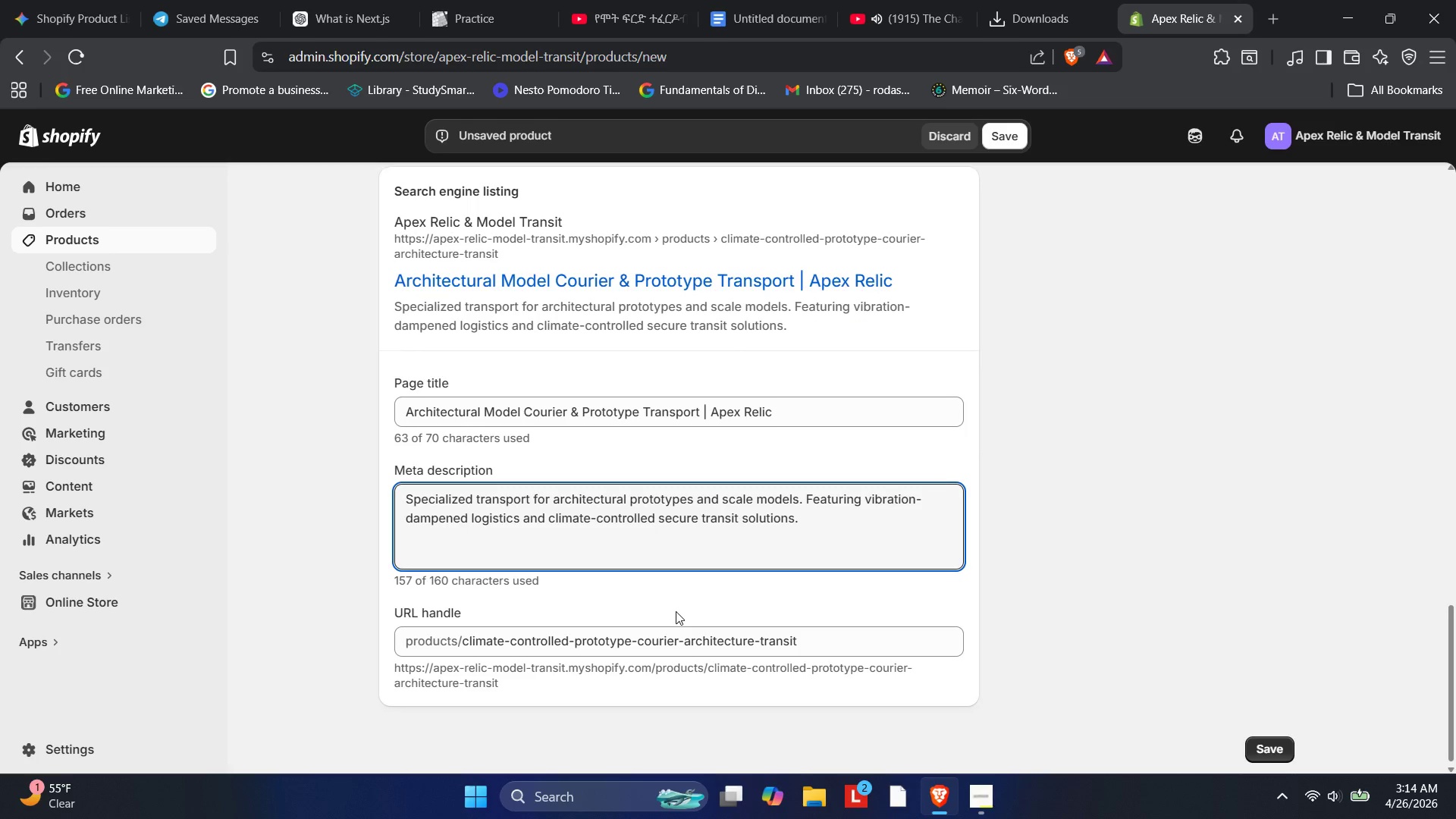 
wait(47.22)
 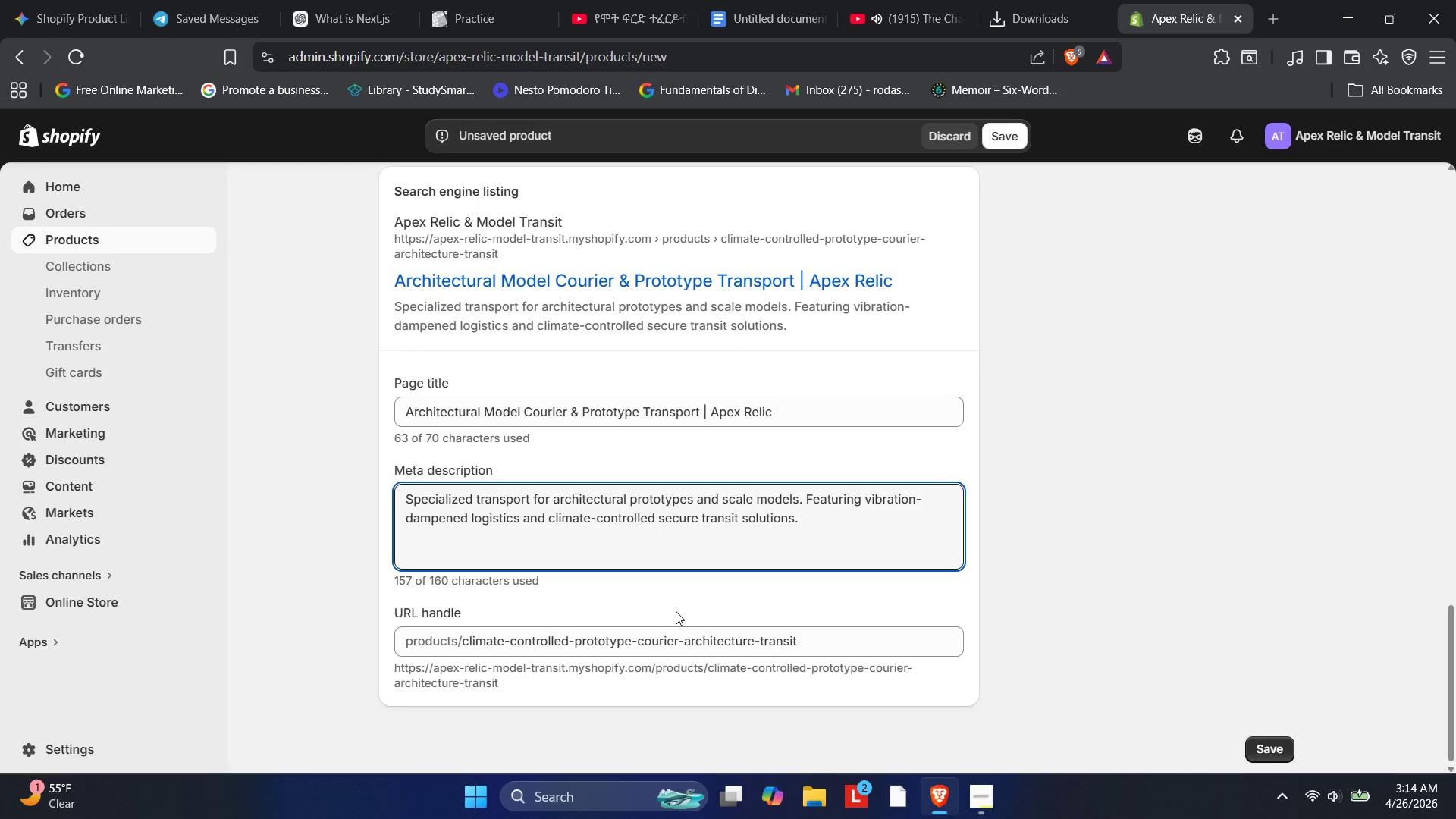 
left_click_drag(start_coordinate=[805, 634], to_coordinate=[681, 652])
 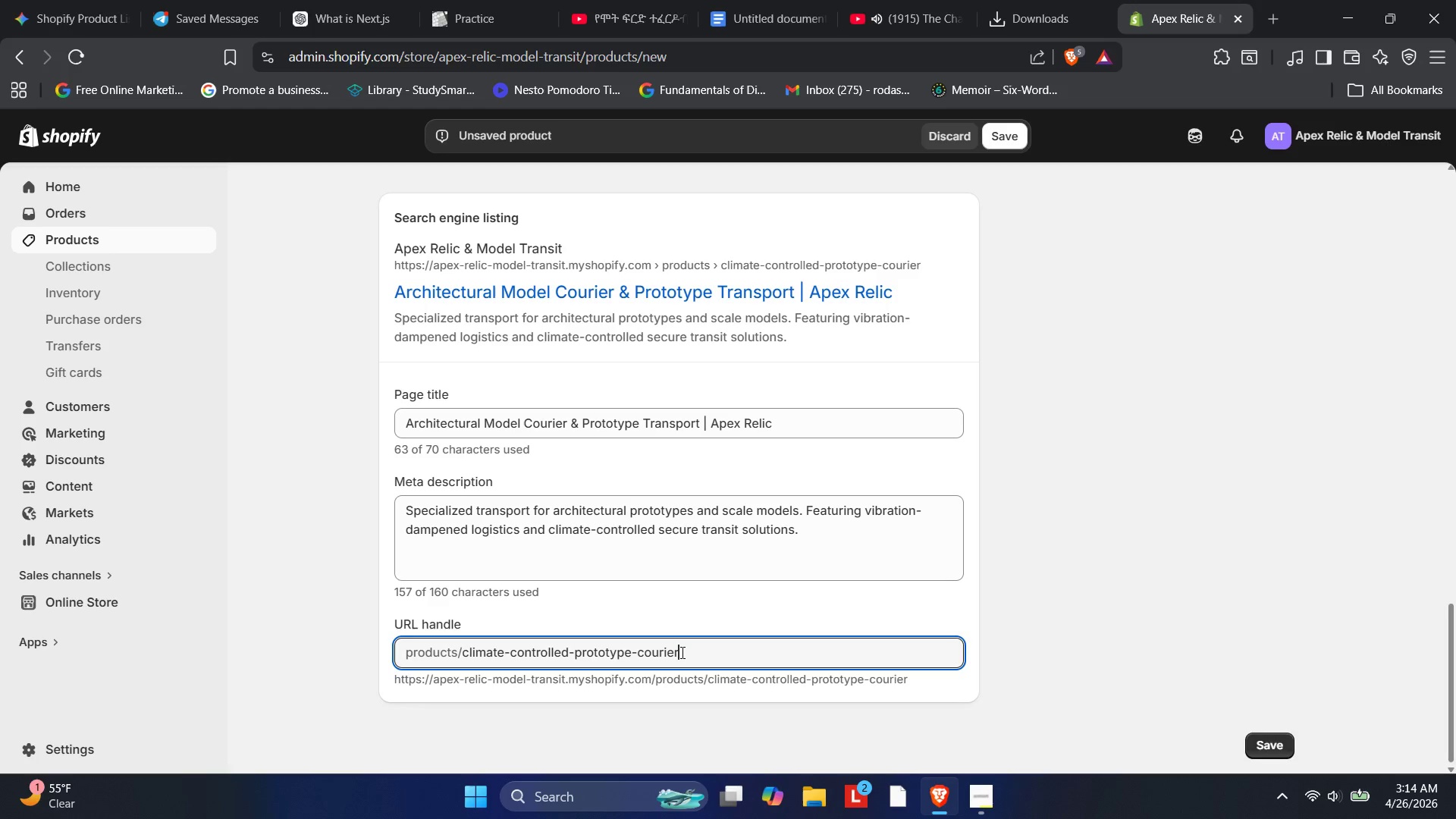 
key(Backspace)